 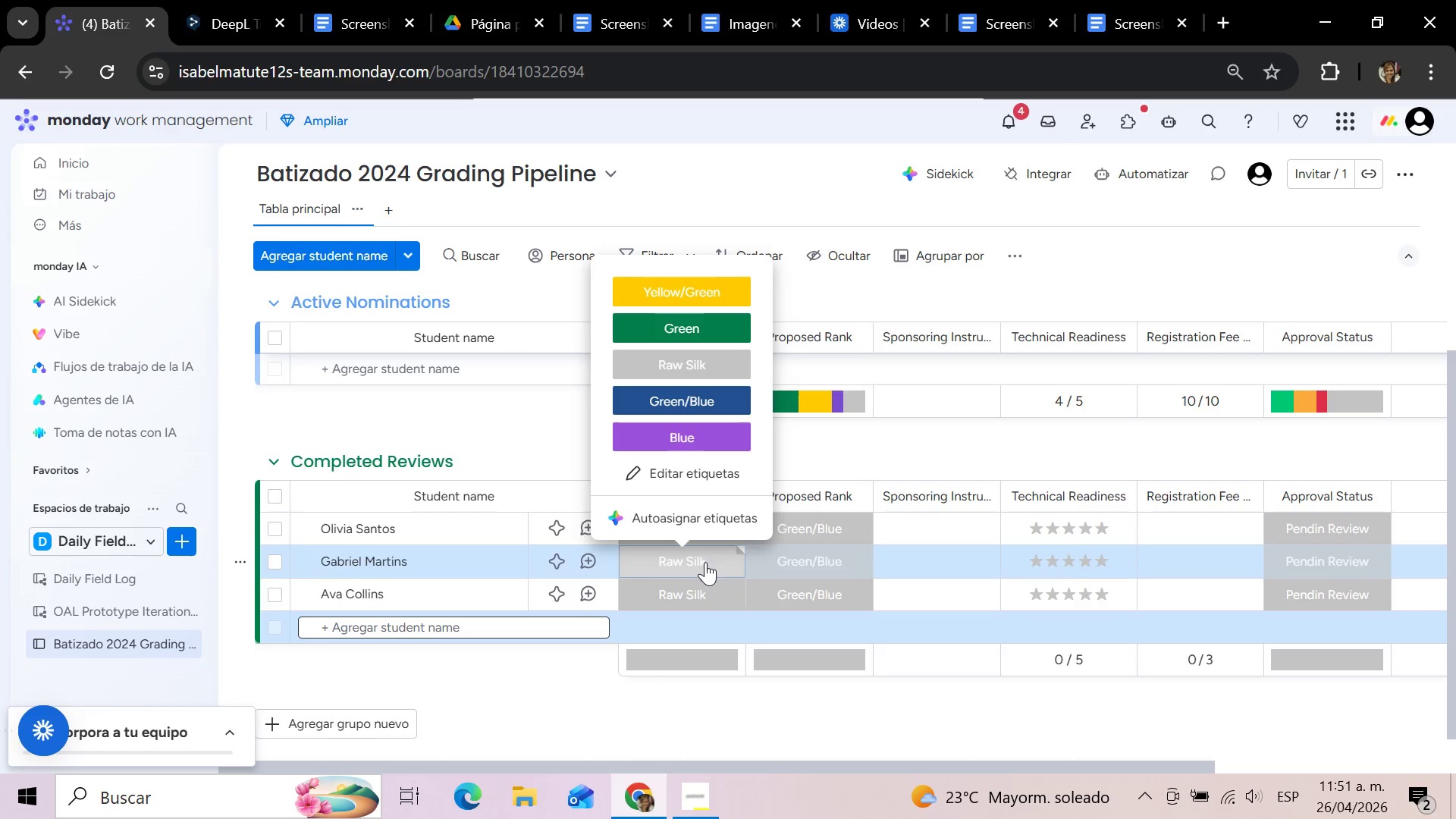 
left_click([713, 326])
 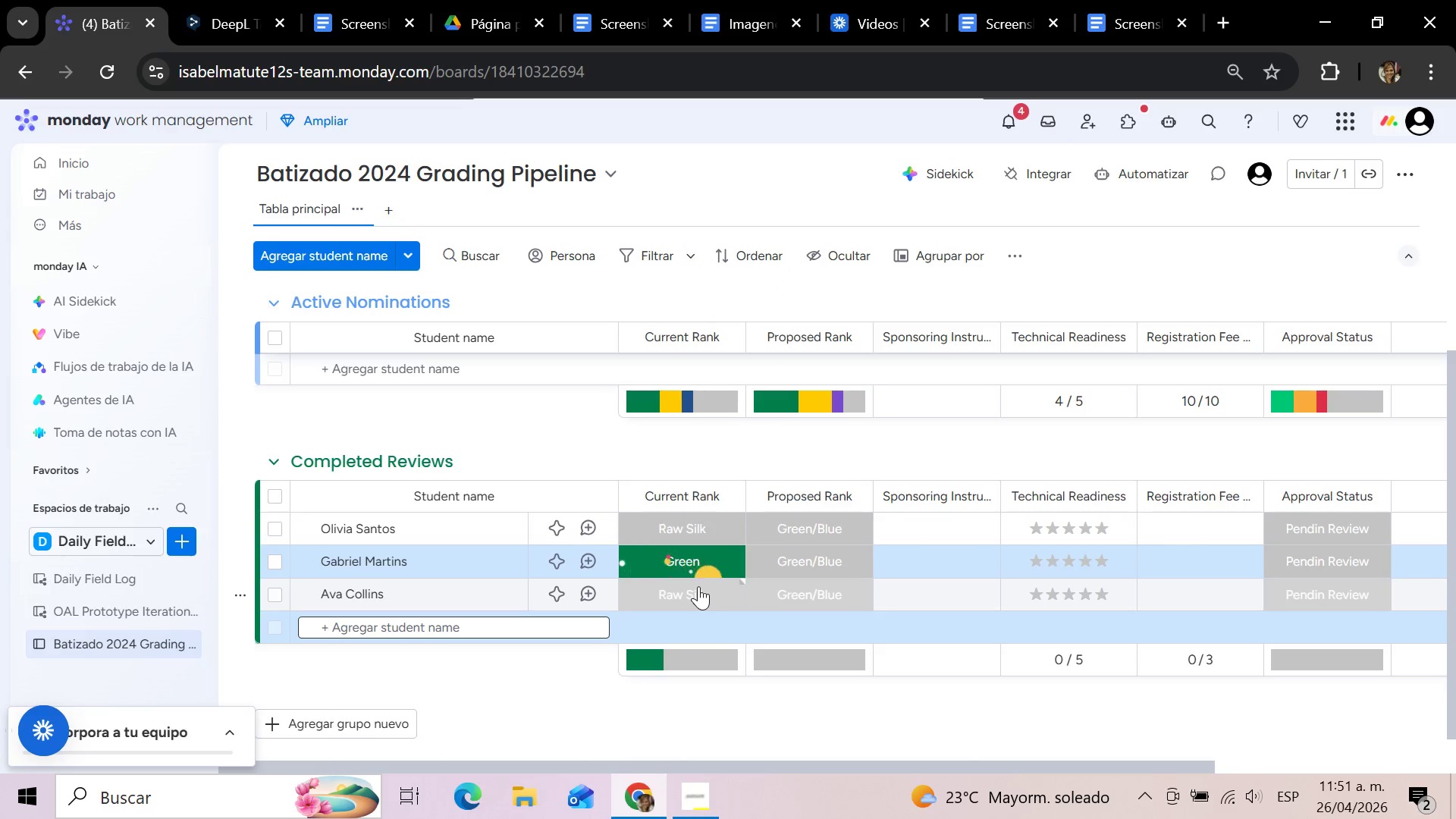 
left_click([698, 586])
 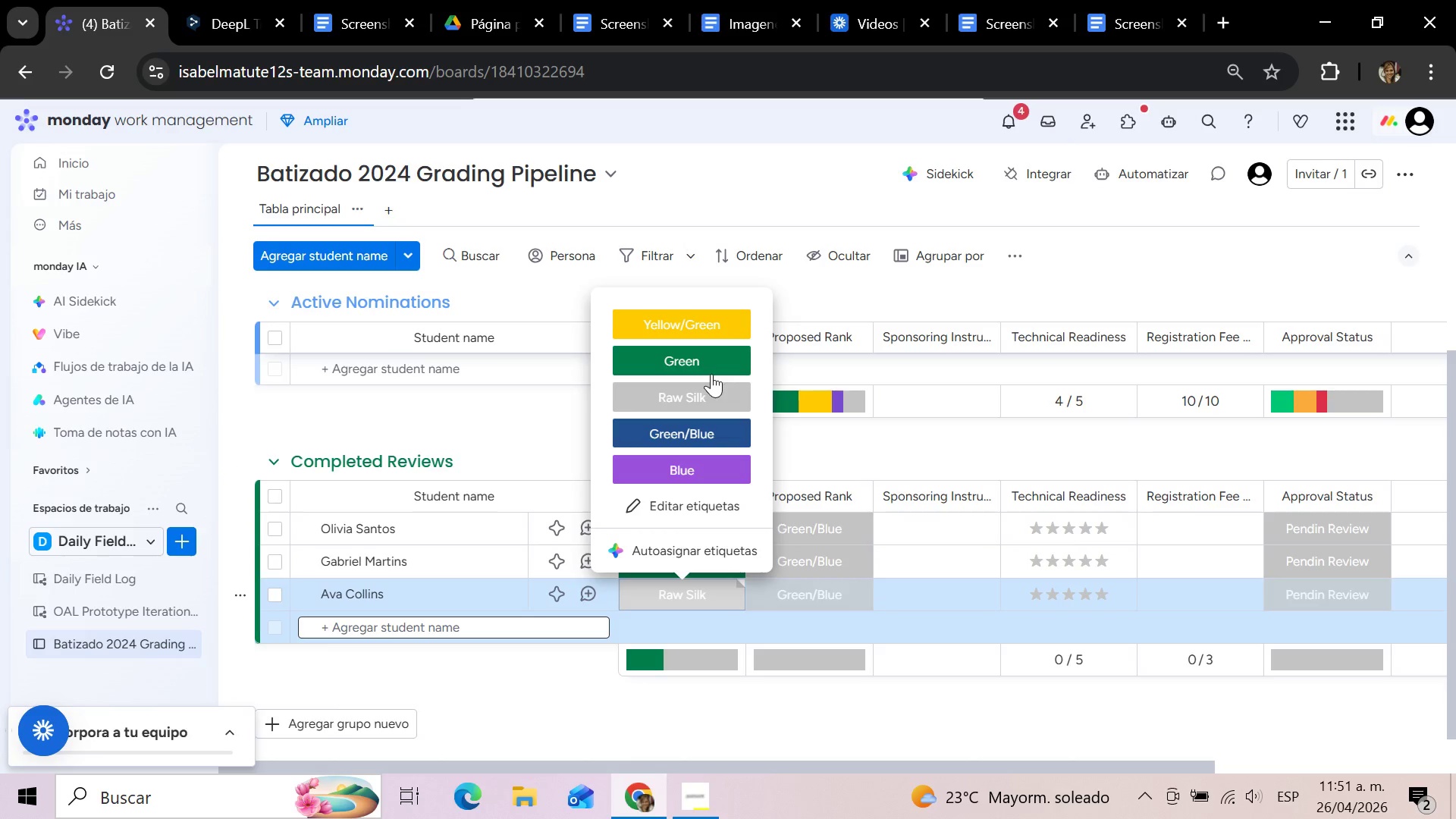 
left_click([717, 318])
 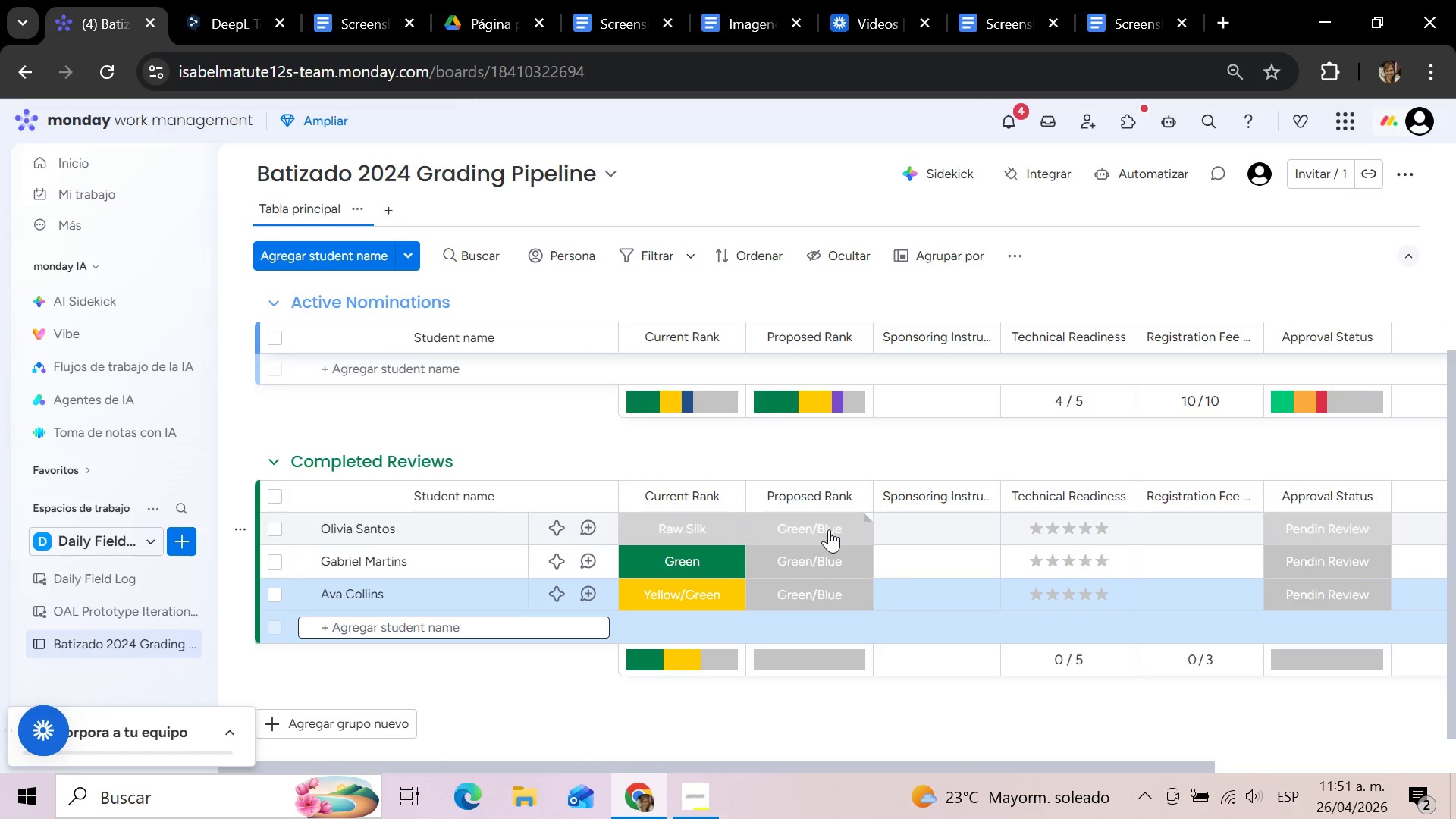 
left_click([829, 529])
 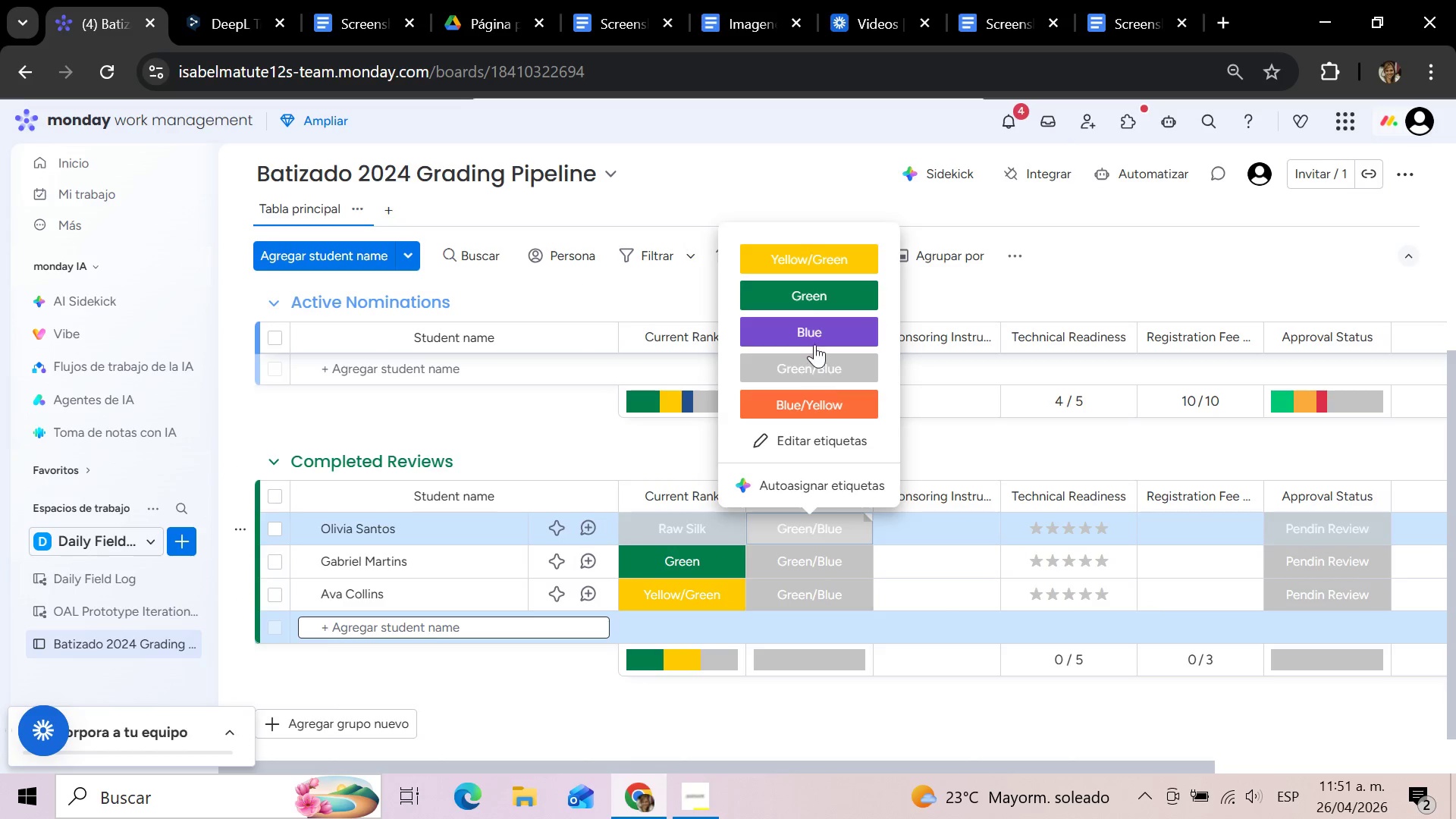 
left_click([812, 282])
 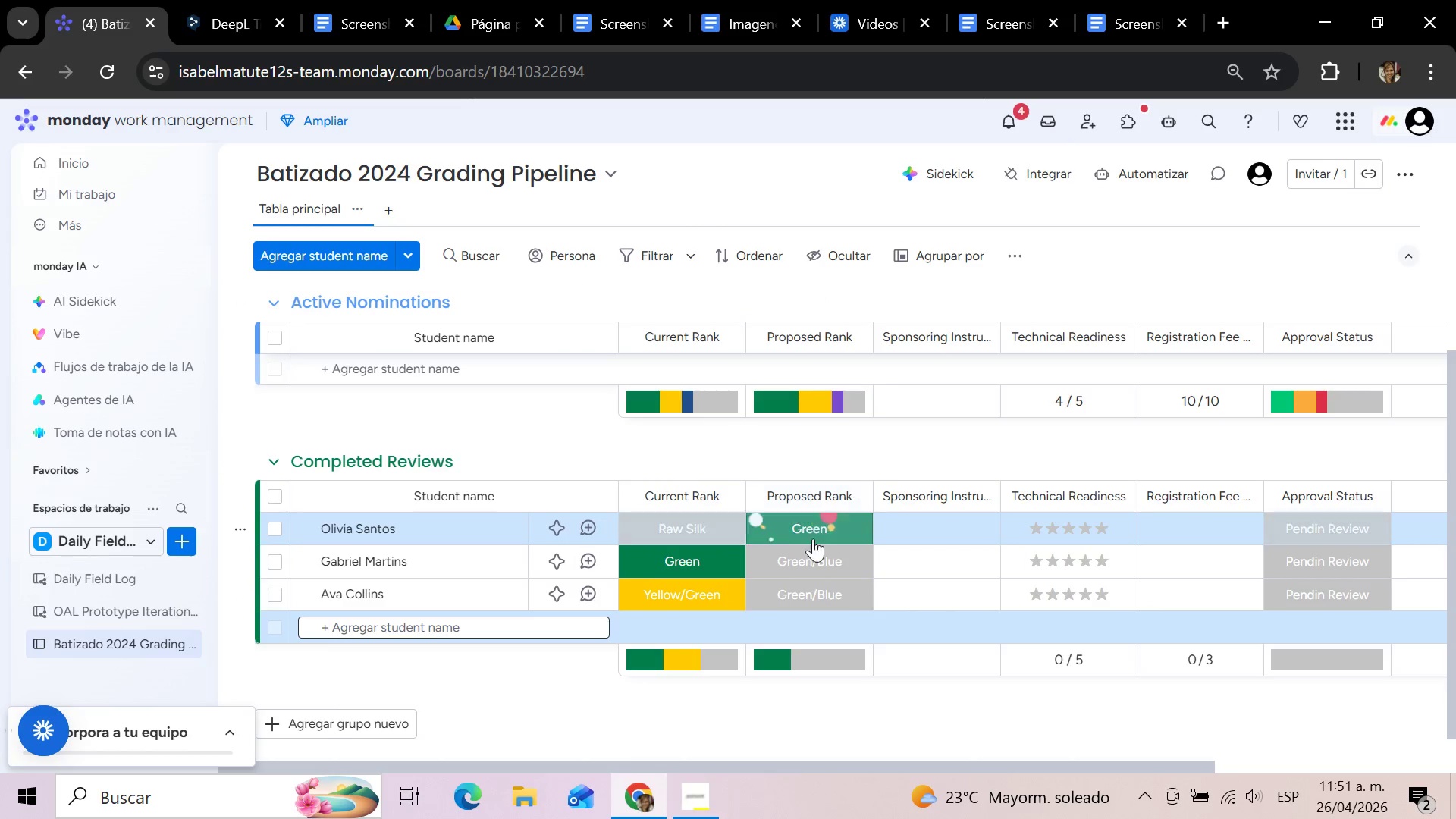 
left_click([810, 551])
 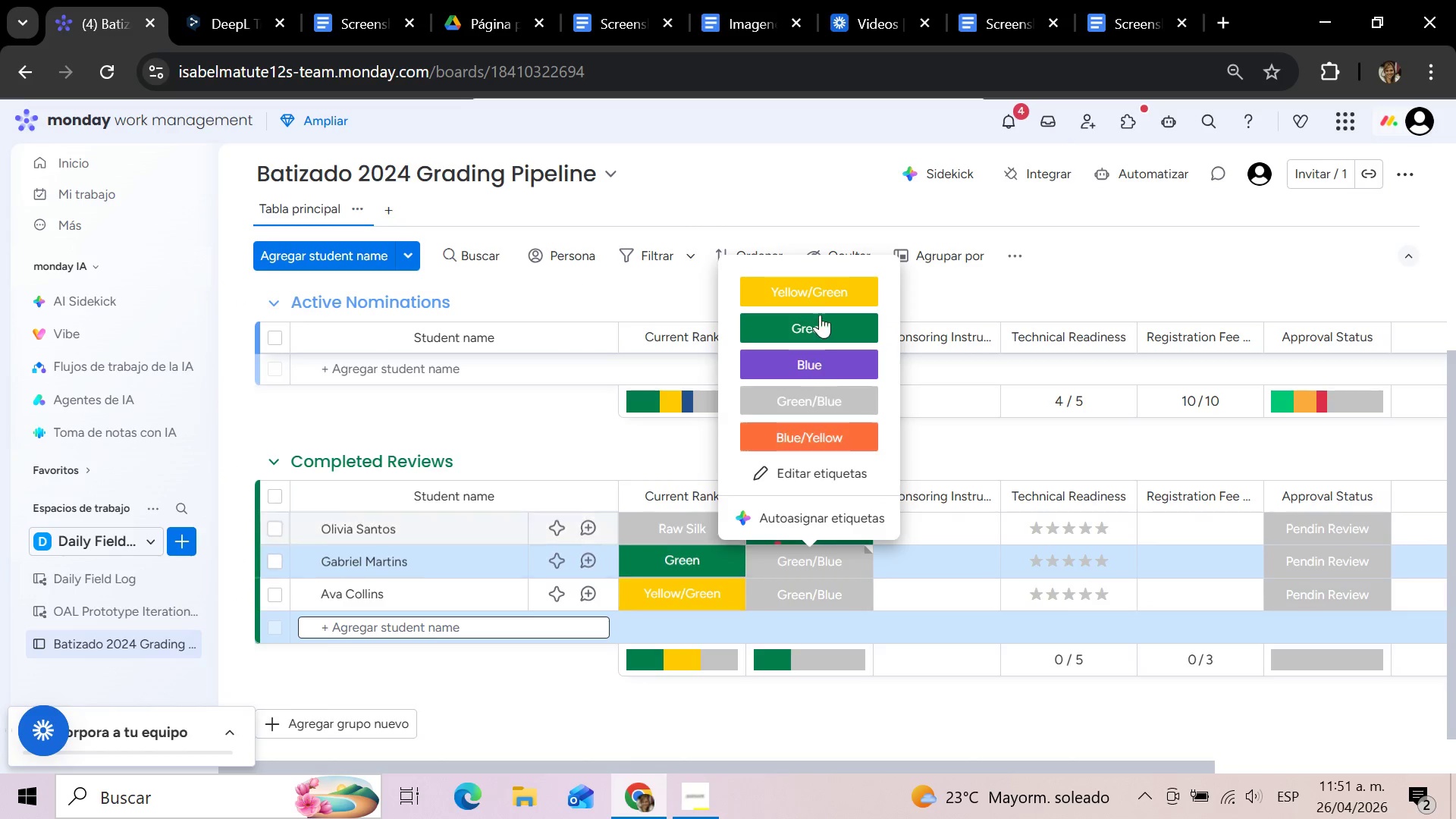 
left_click([824, 290])
 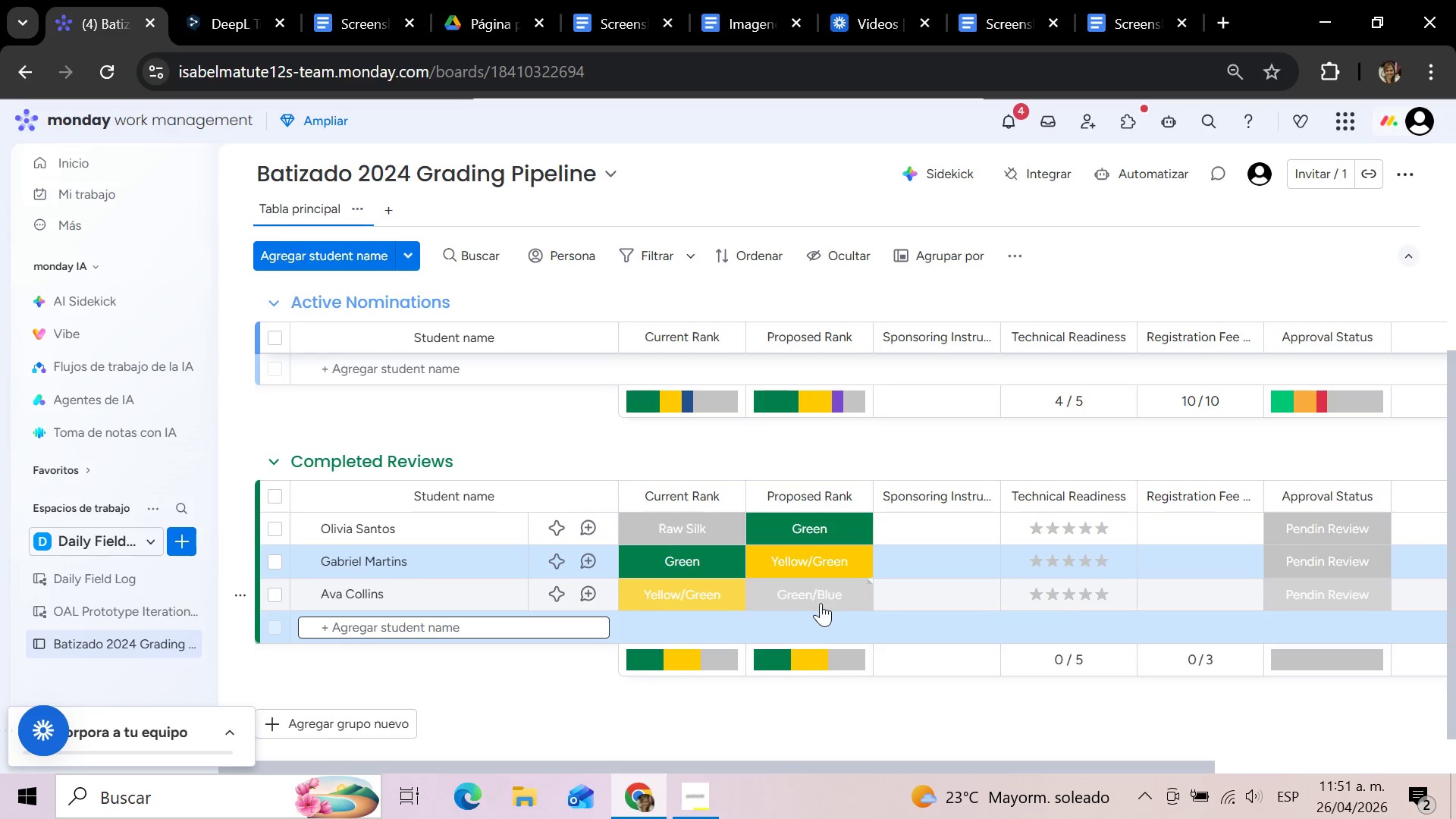 
left_click([821, 603])
 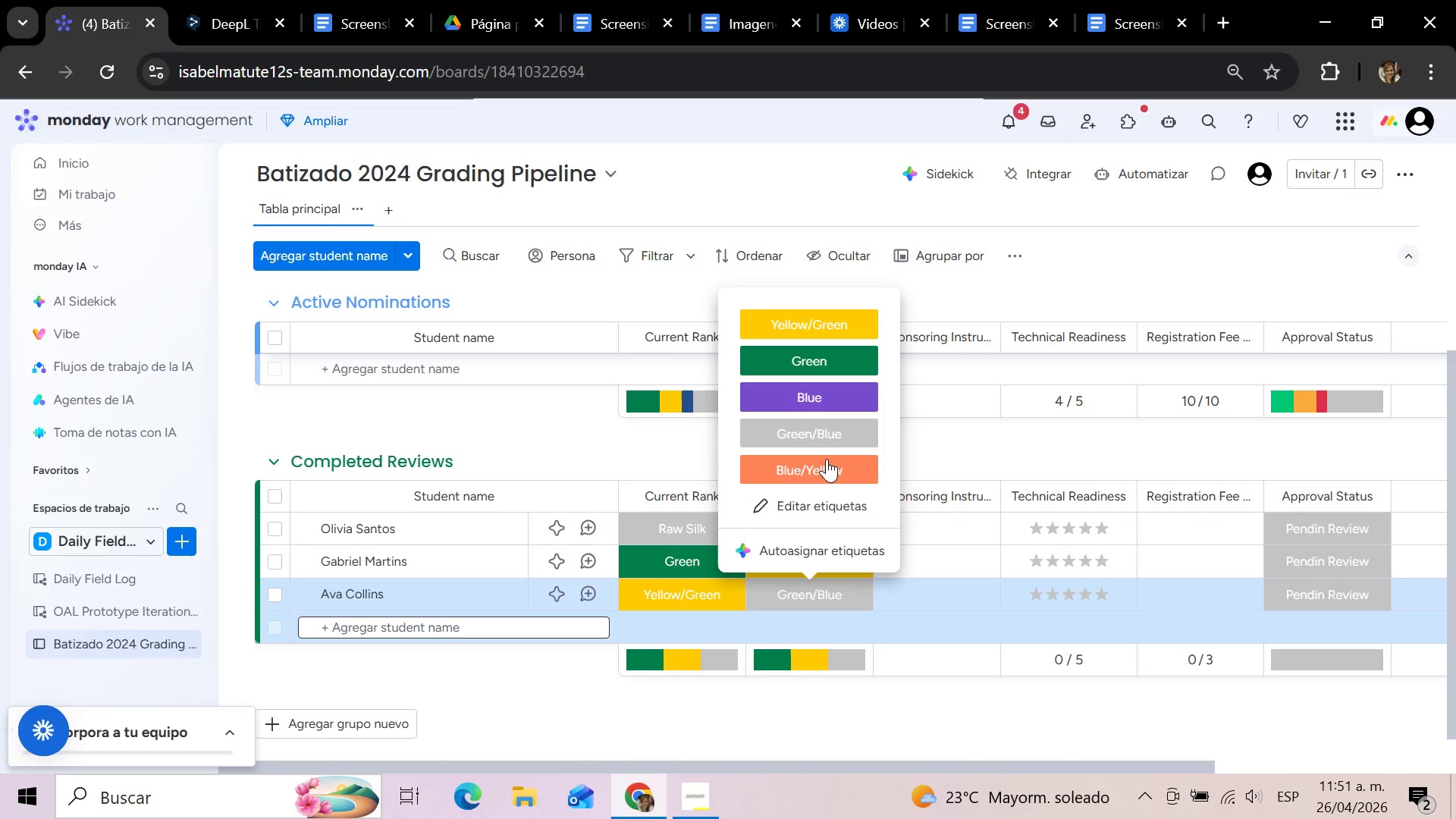 
left_click([827, 430])
 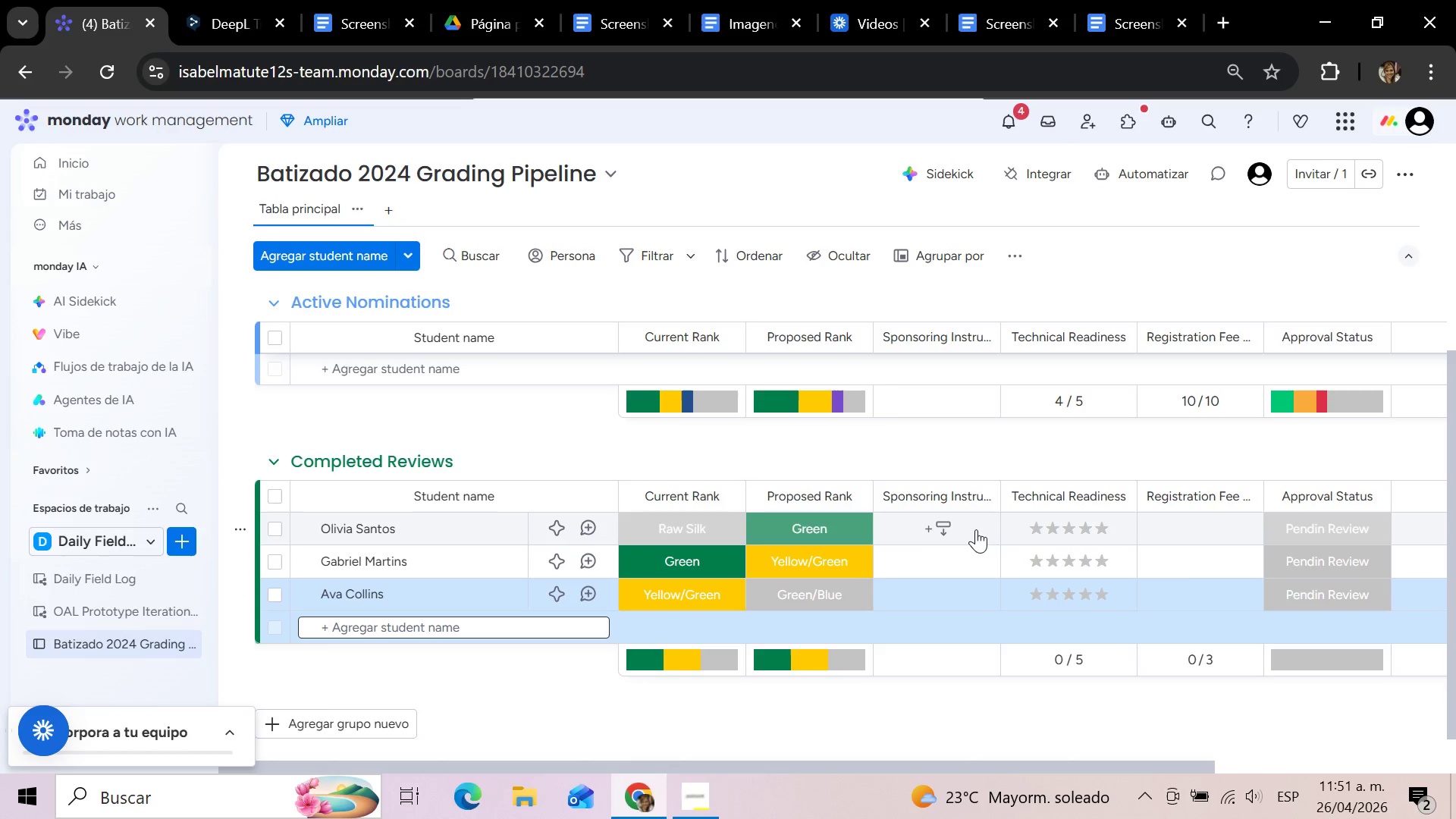 
left_click([976, 529])
 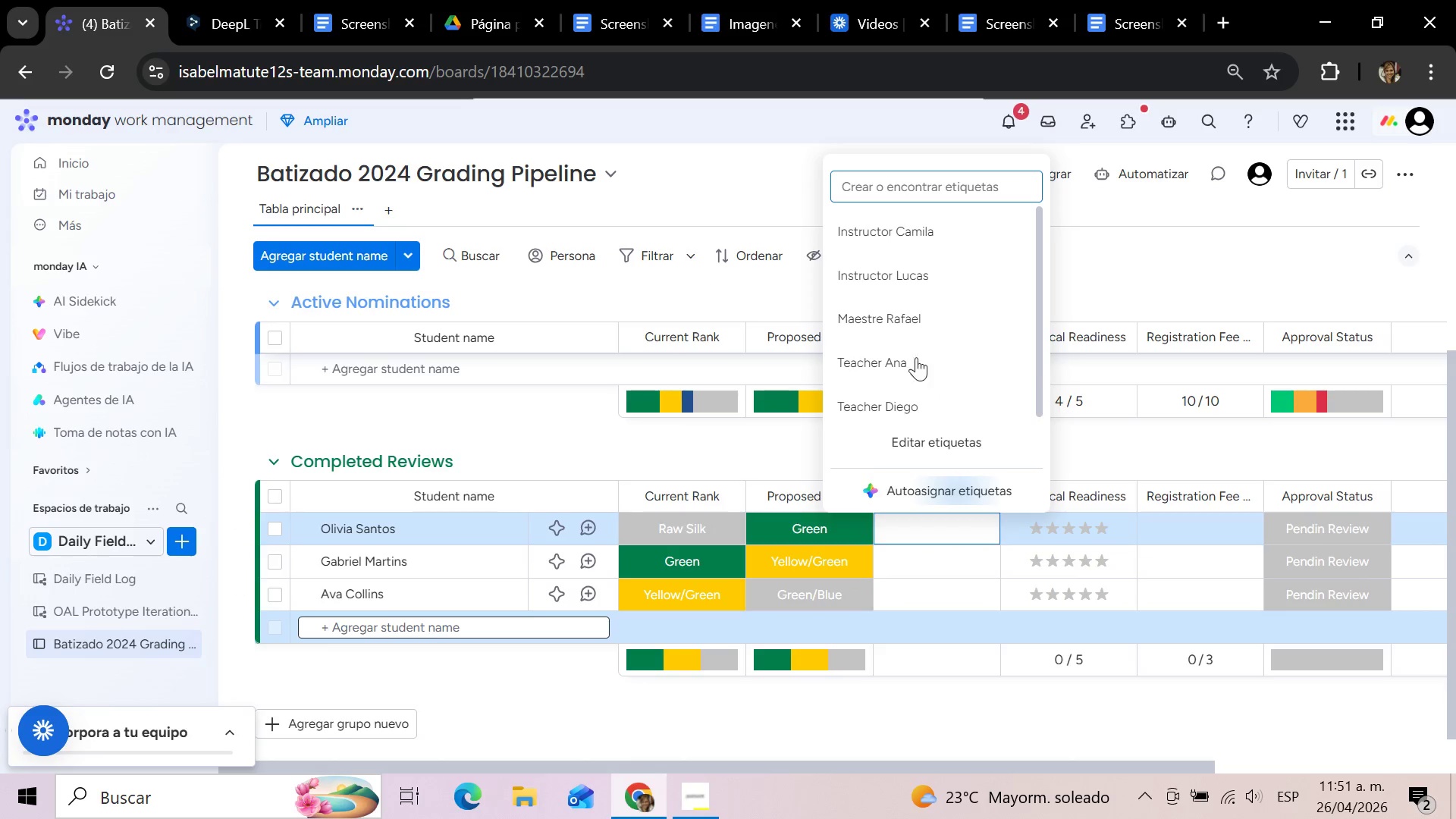 
left_click([914, 316])
 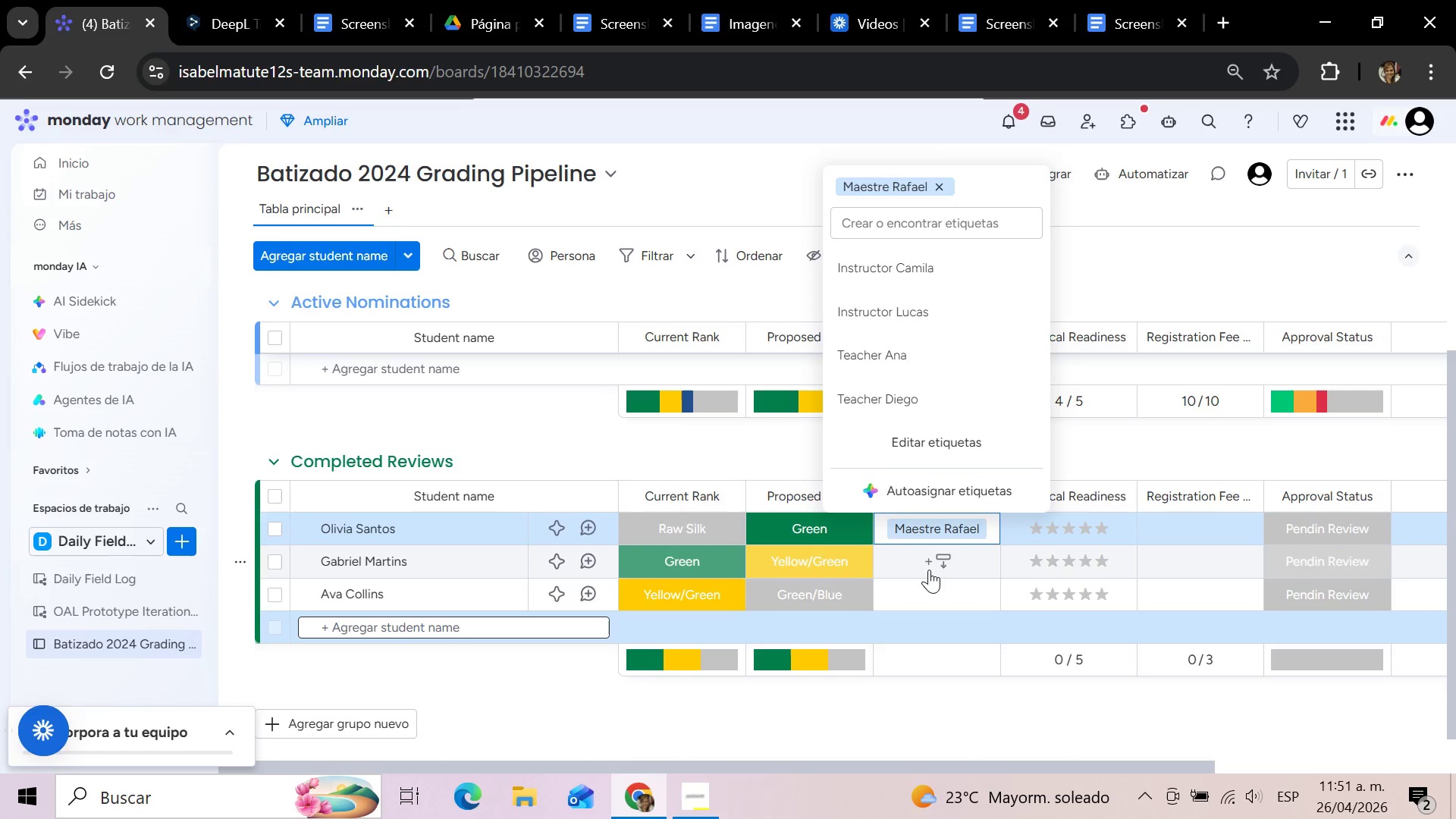 
left_click([929, 570])
 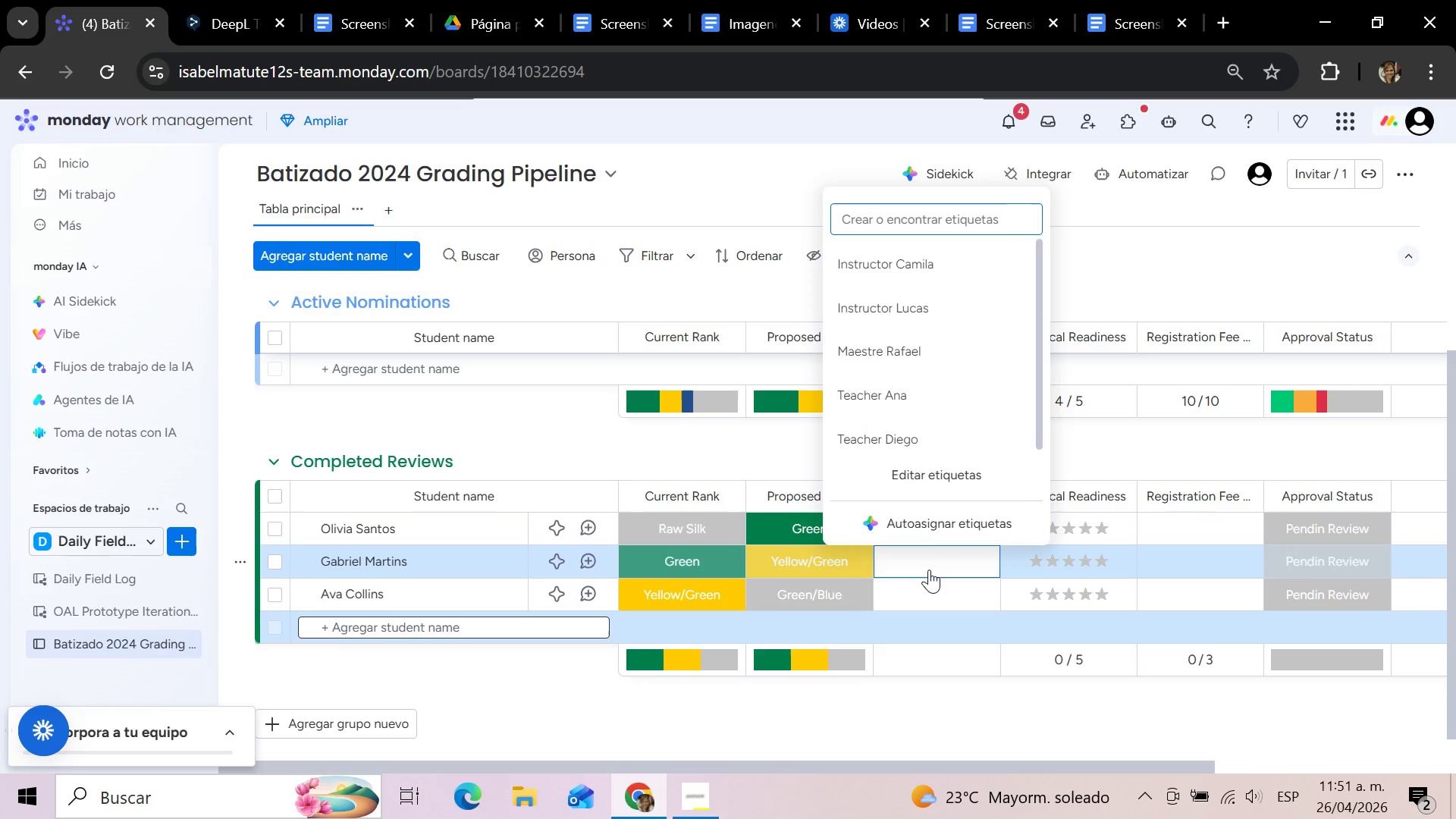 
left_click([899, 394])
 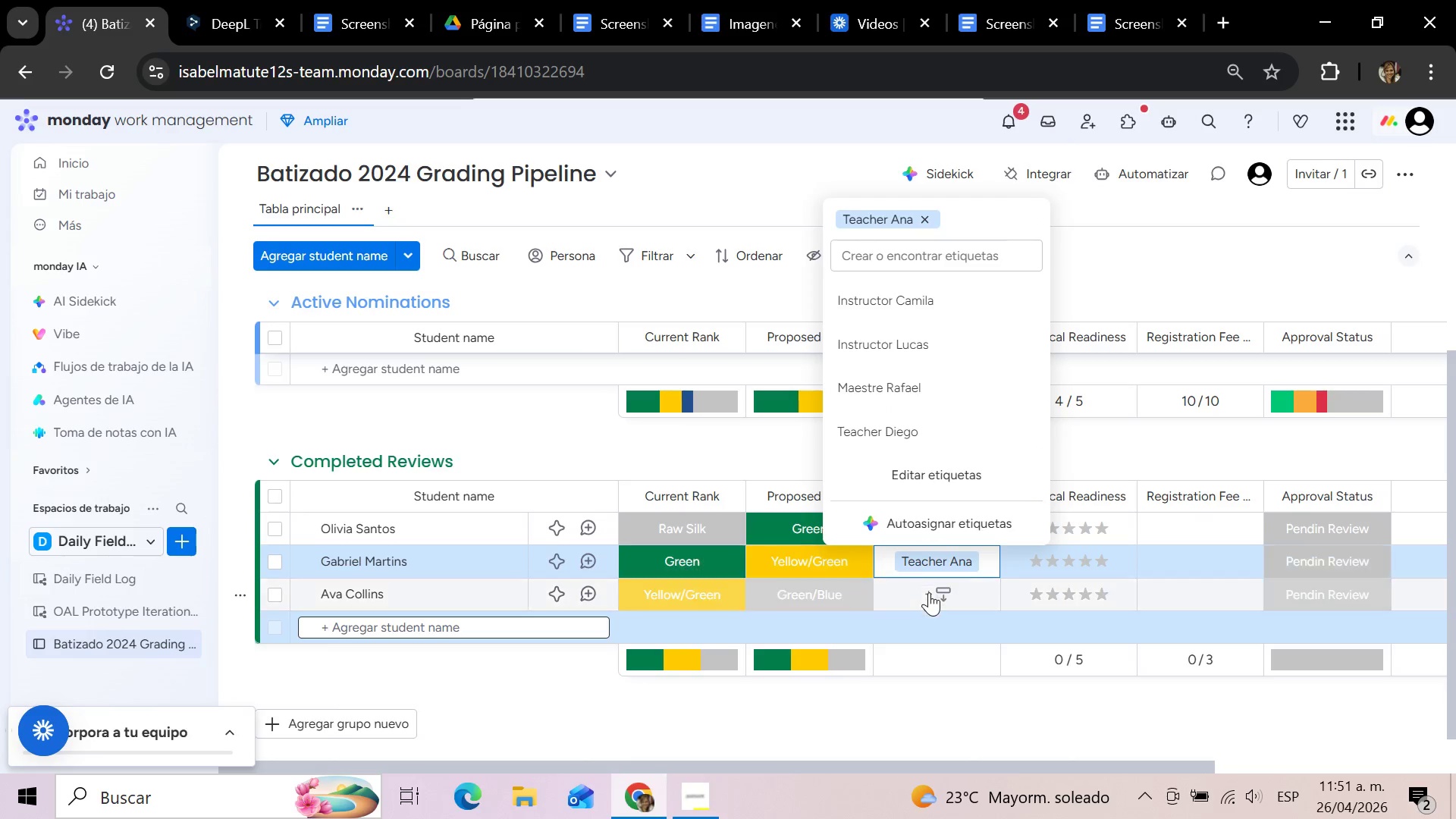 
left_click([929, 592])
 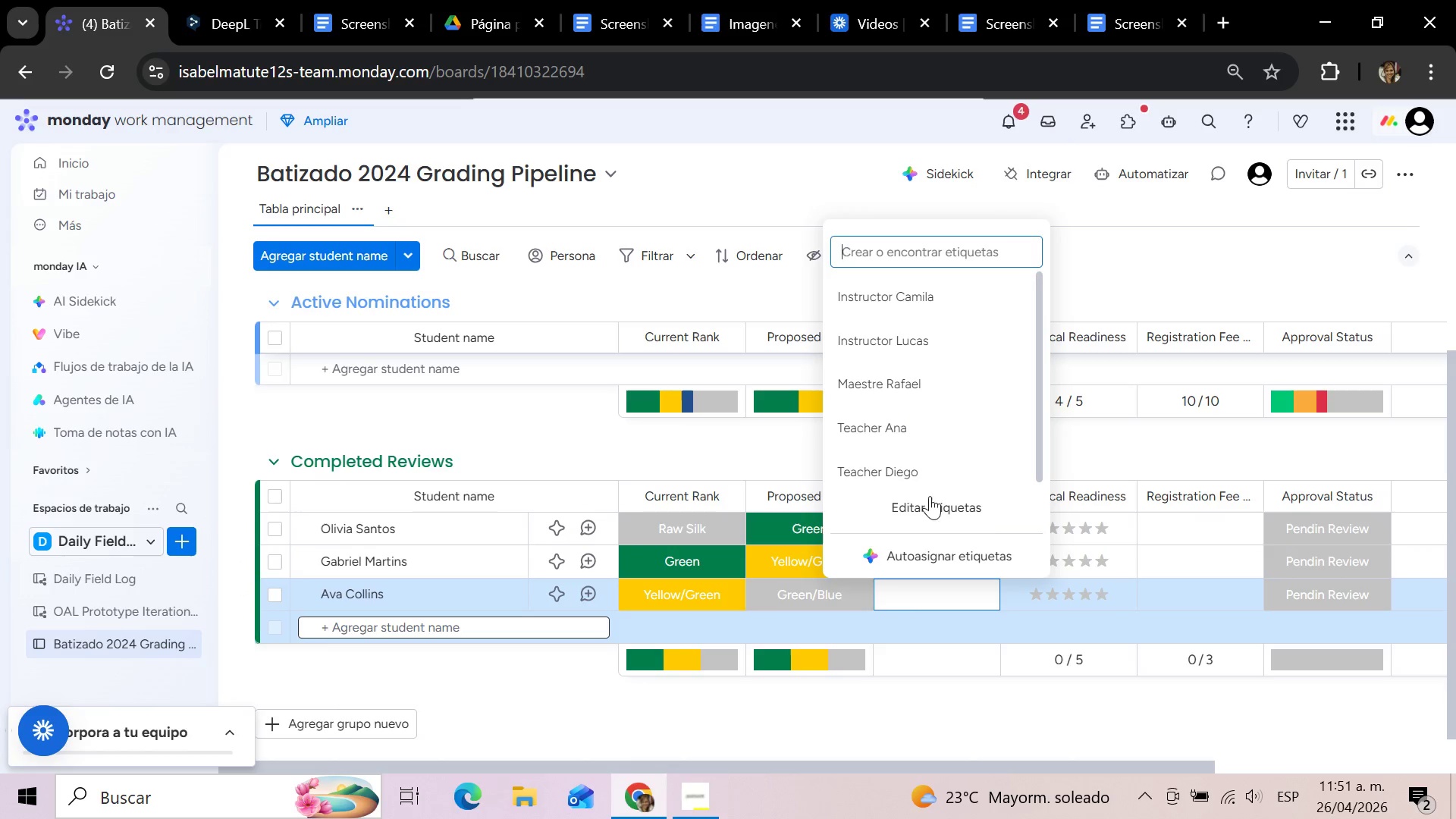 
left_click([912, 340])
 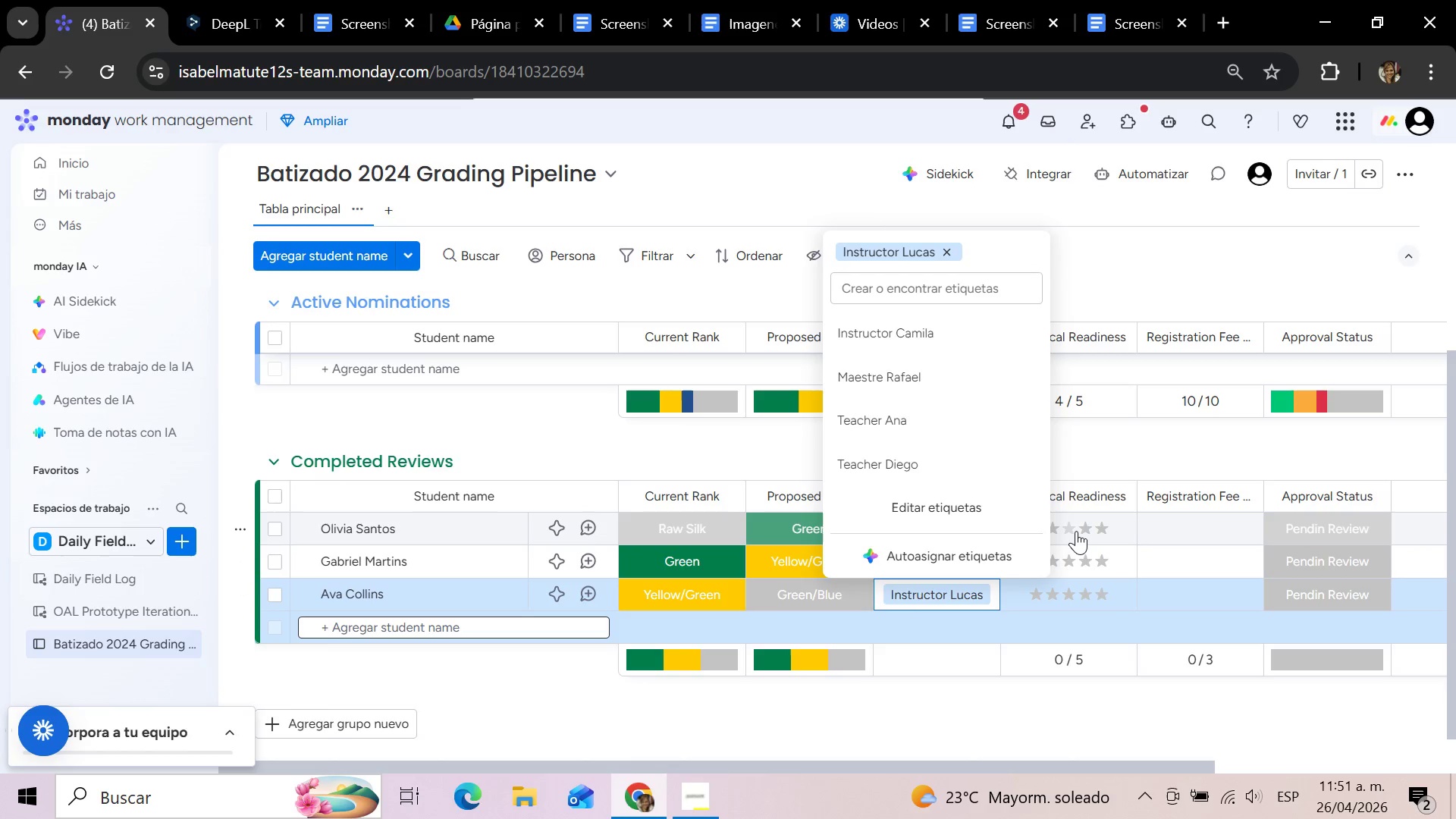 
left_click([1084, 531])
 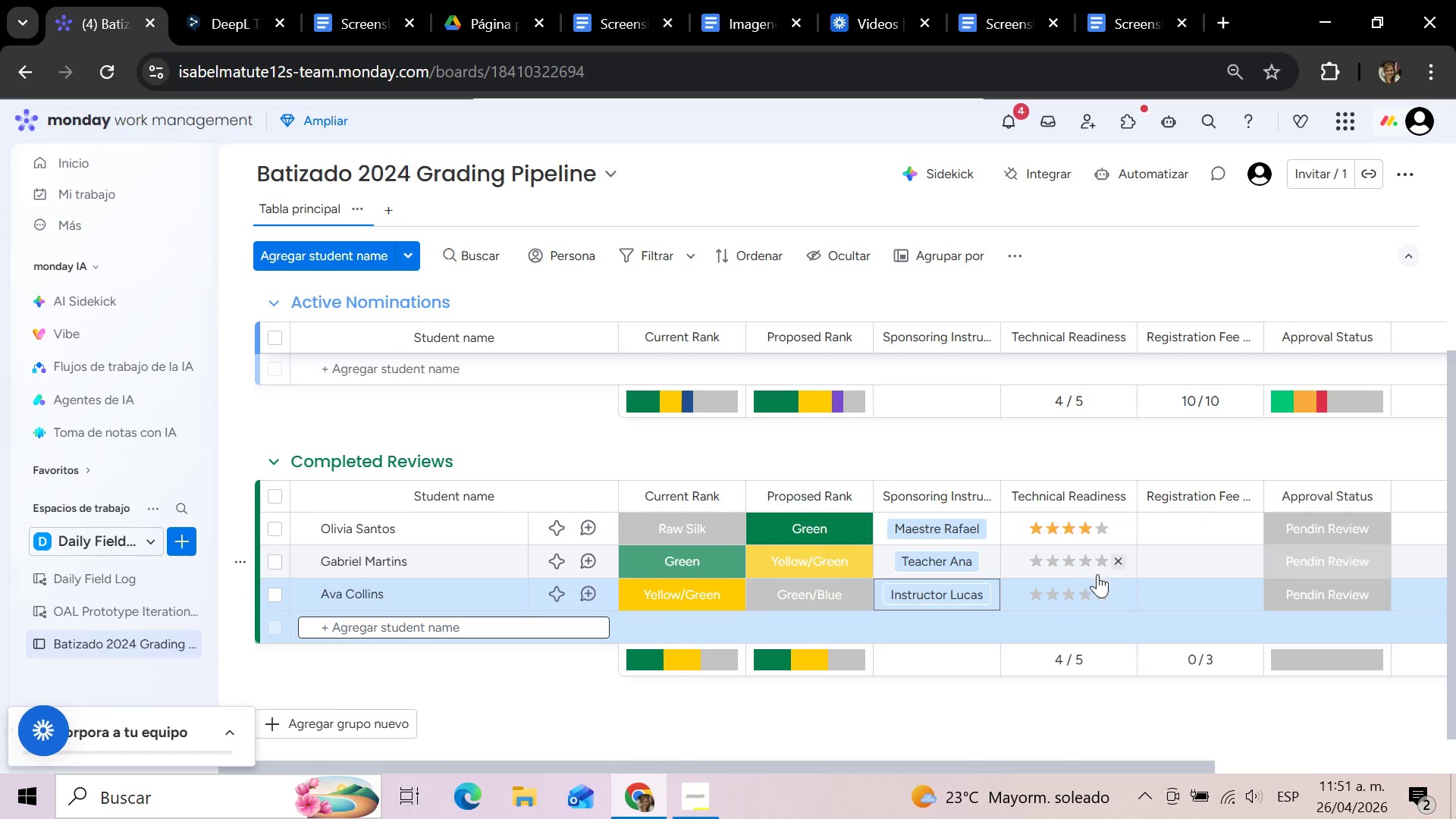 
left_click([1097, 560])
 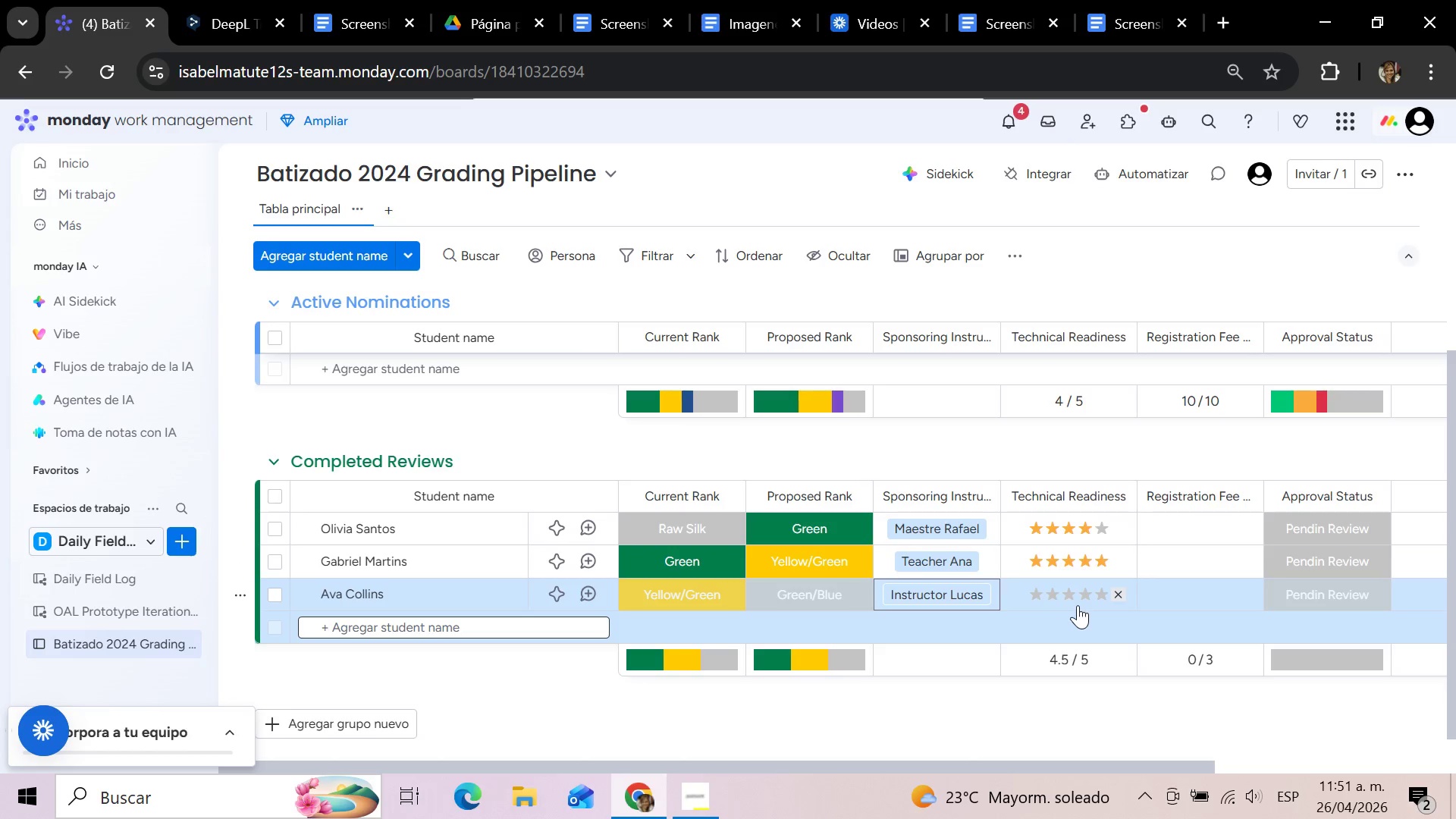 
left_click([1081, 593])
 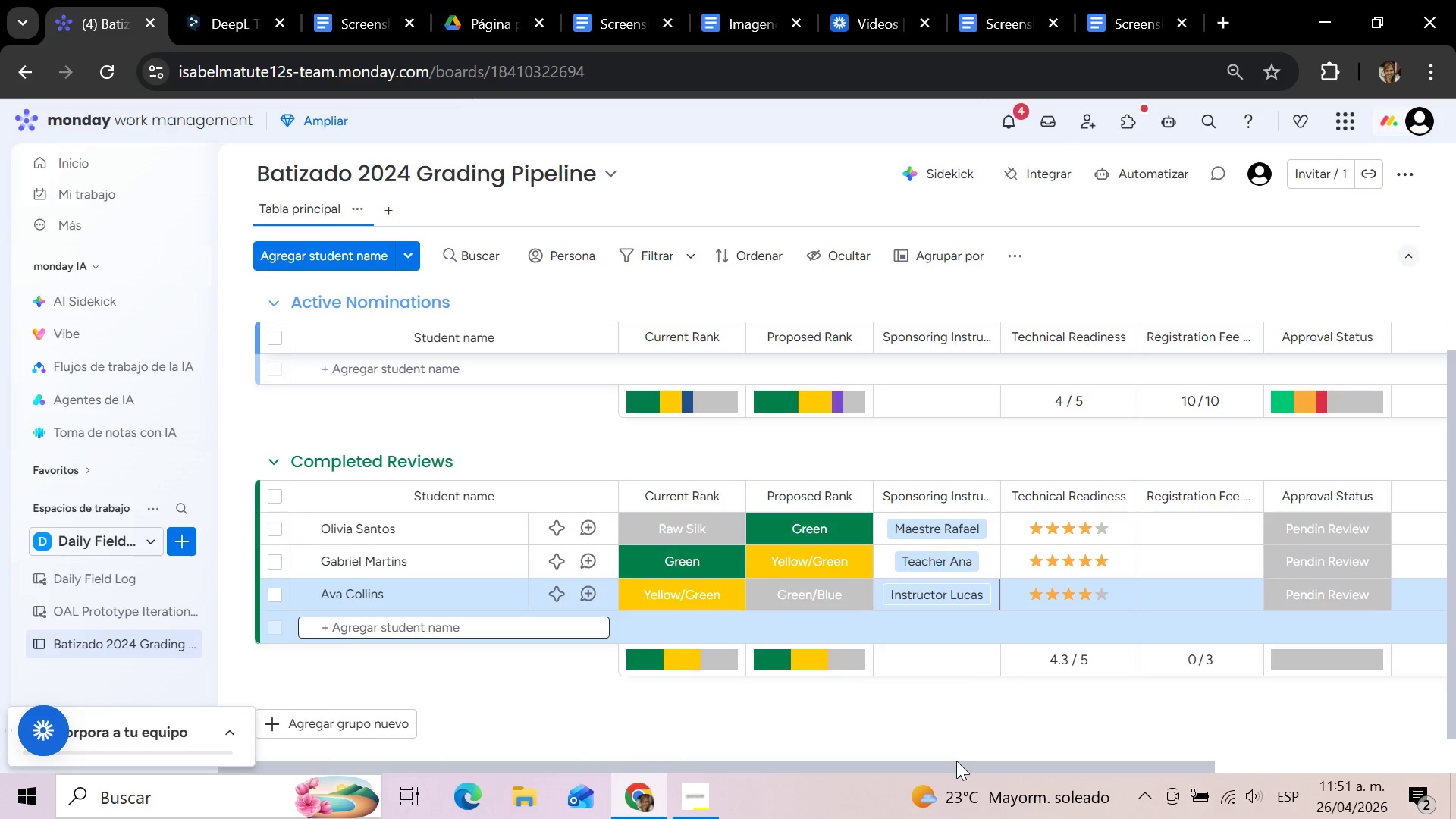 
left_click_drag(start_coordinate=[951, 767], to_coordinate=[1106, 755])
 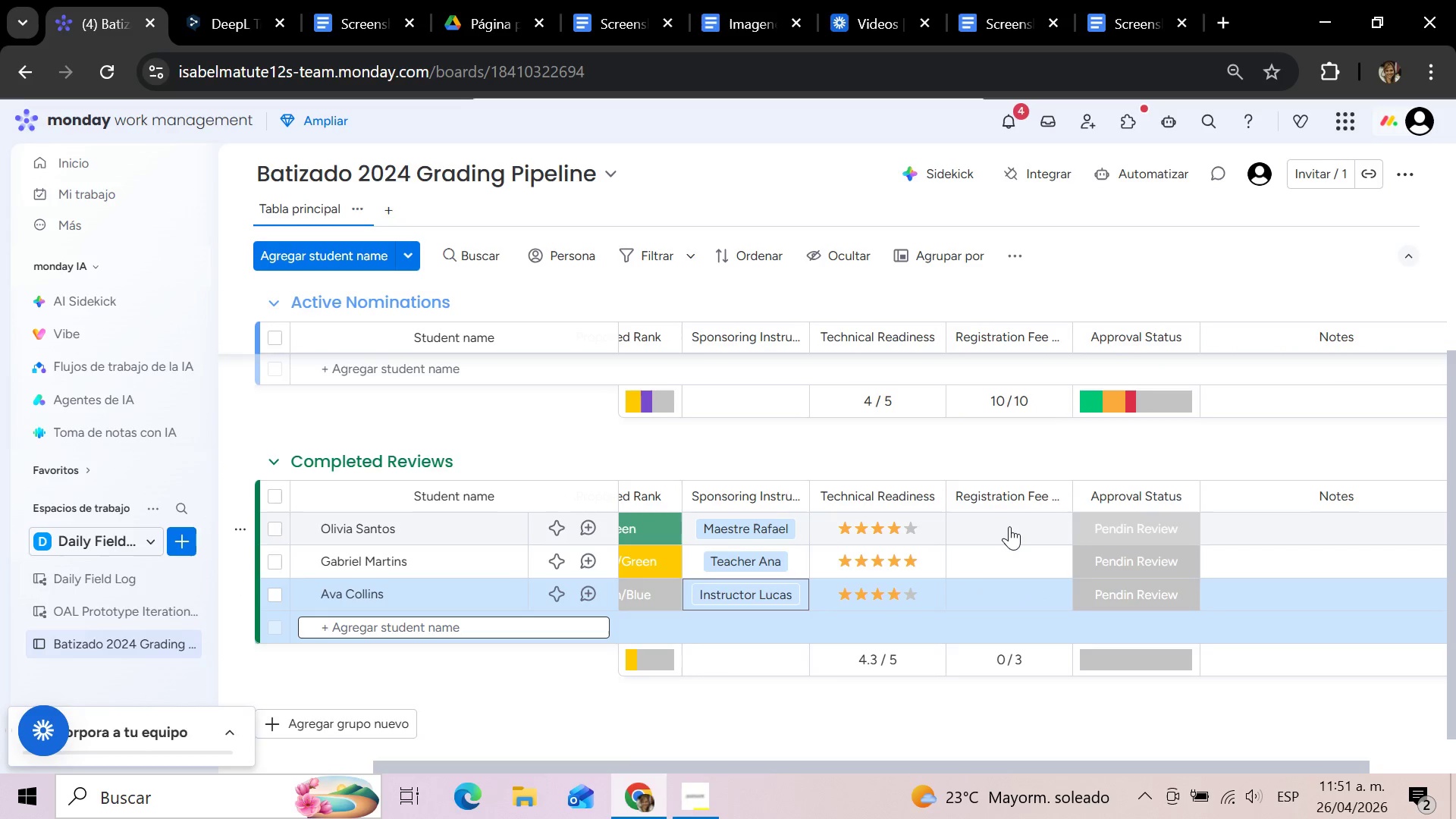 
left_click([1009, 525])
 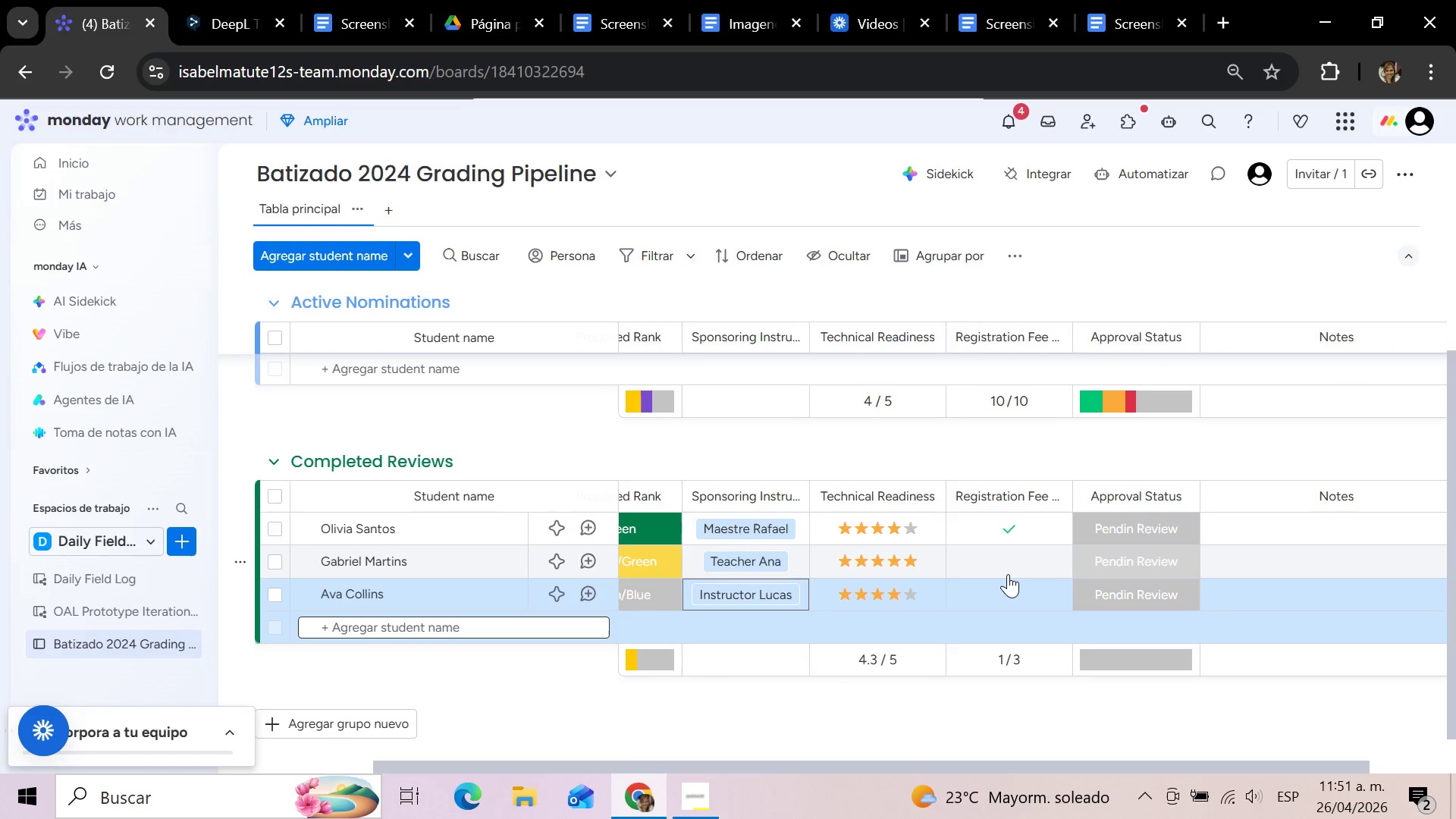 
left_click([1008, 574])
 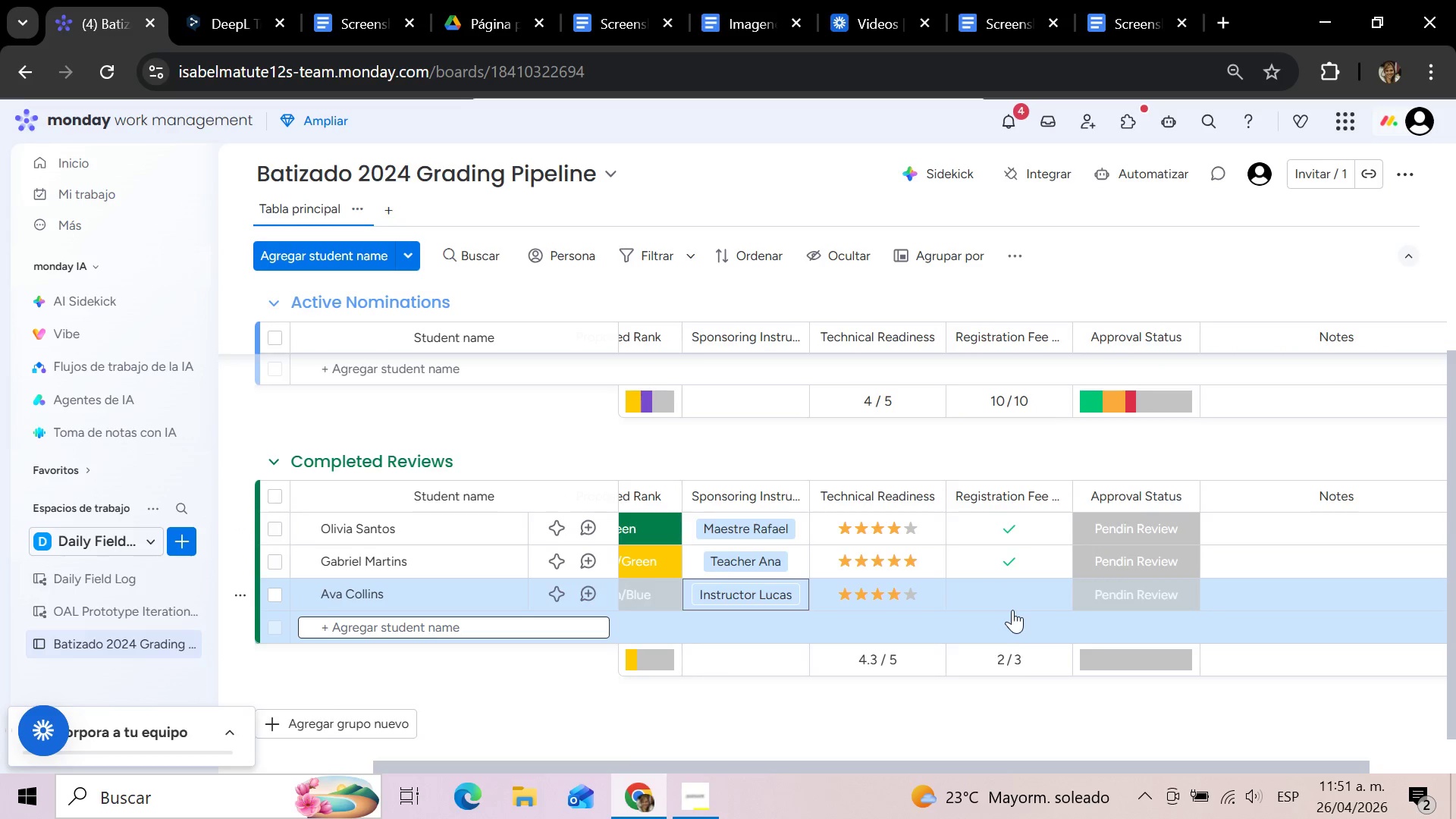 
left_click([1012, 610])
 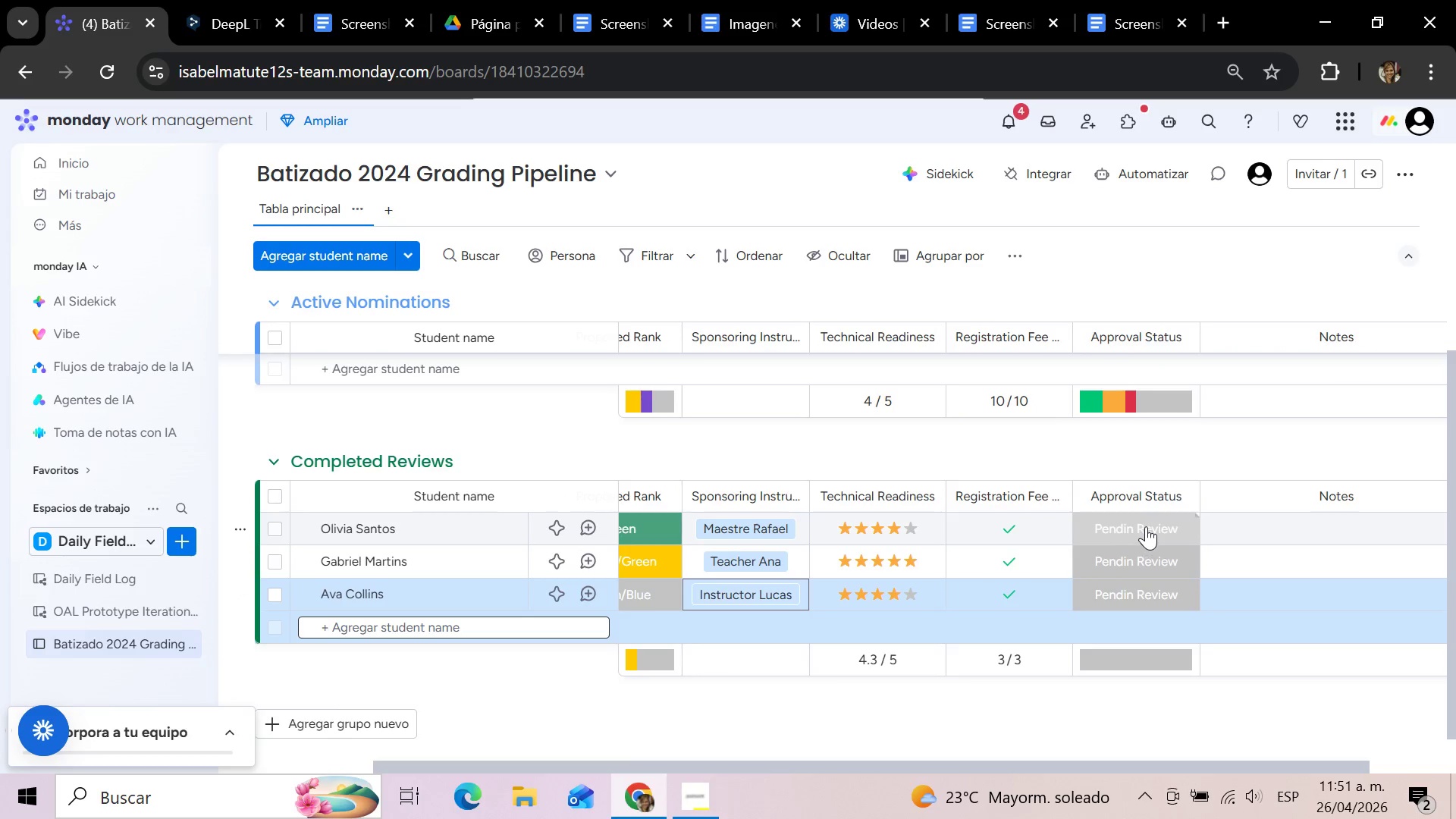 
left_click([1146, 526])
 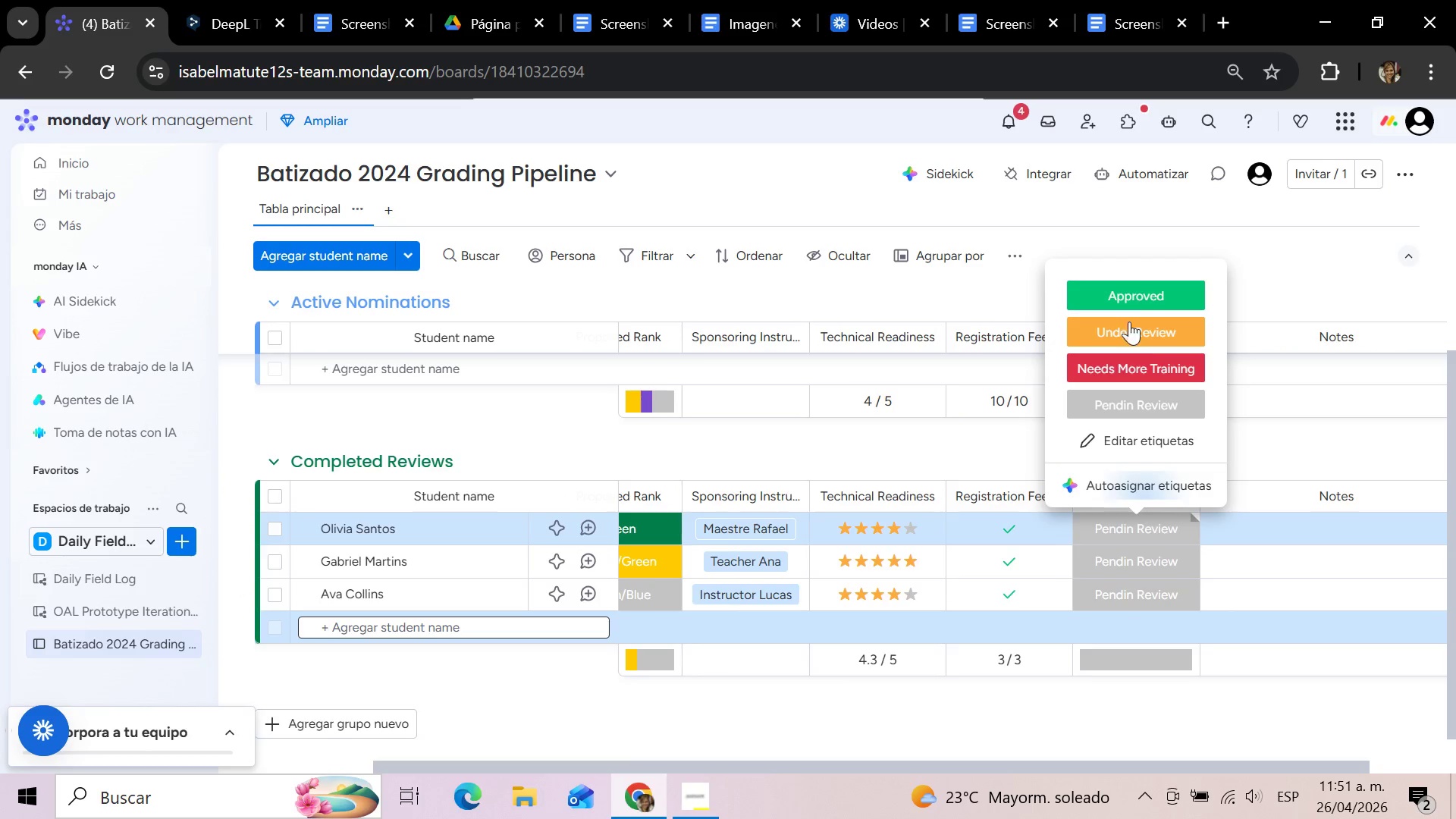 
left_click([1131, 286])
 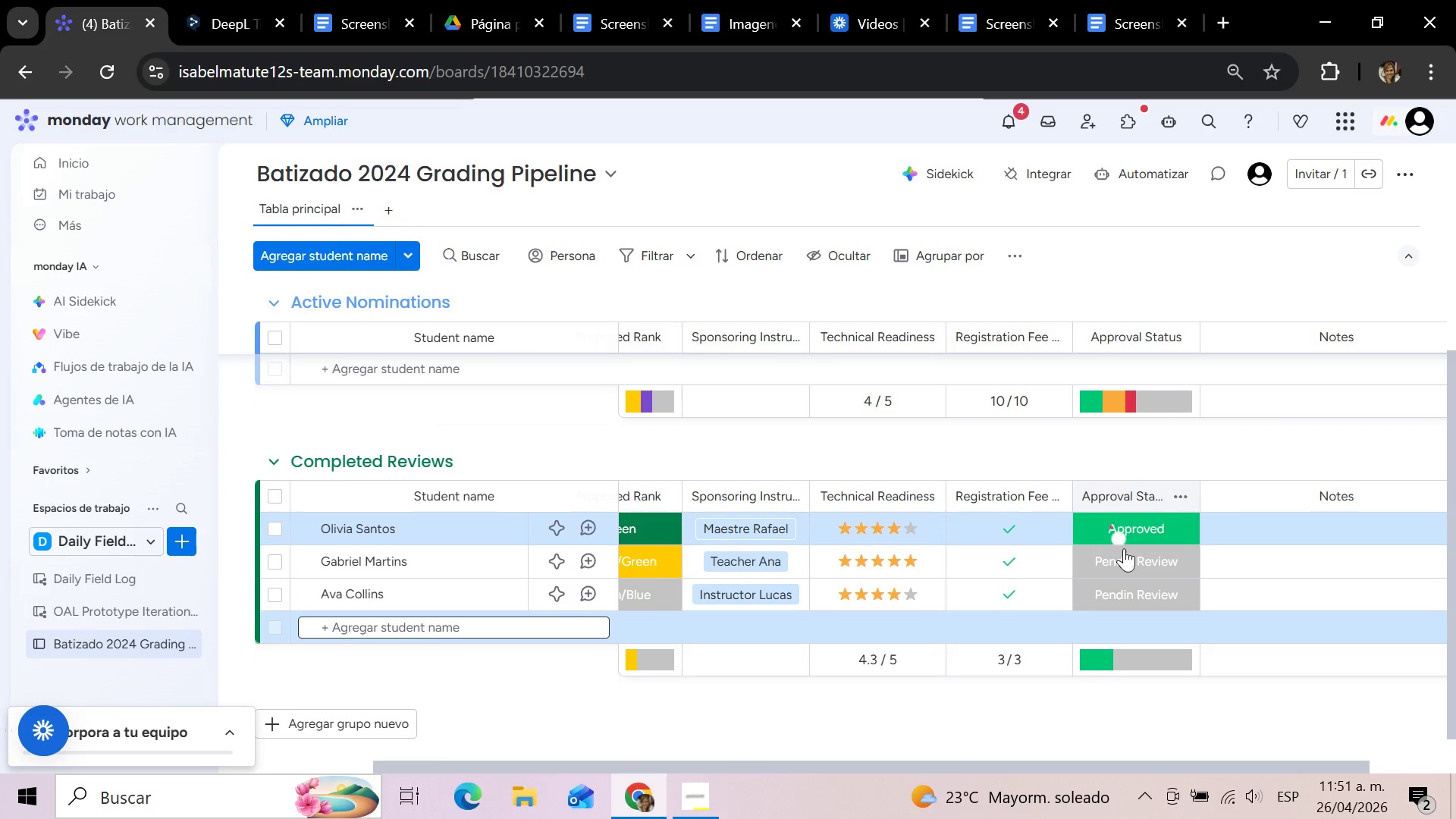 
left_click([1122, 563])
 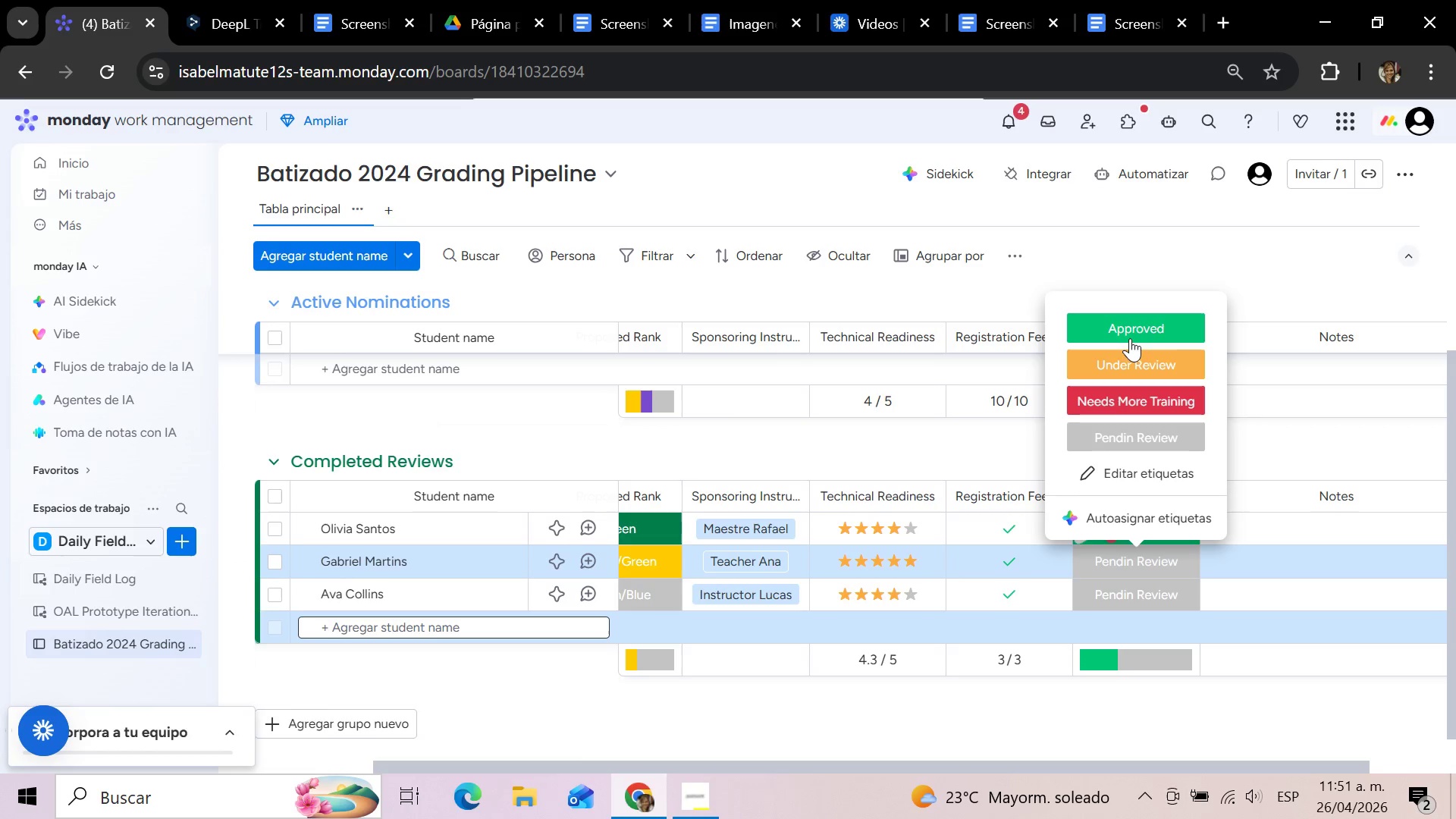 
left_click([1130, 331])
 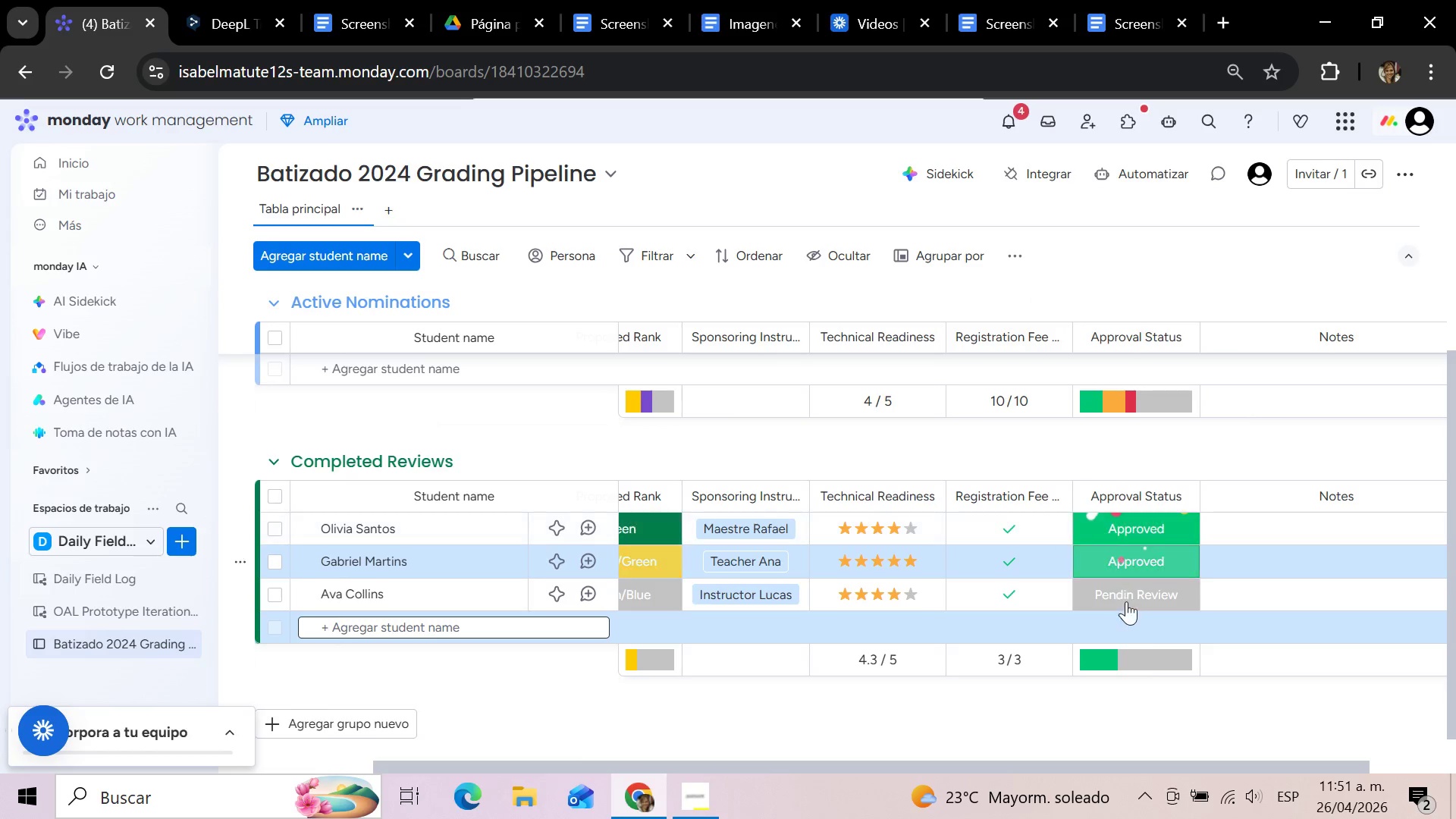 
left_click([1126, 601])
 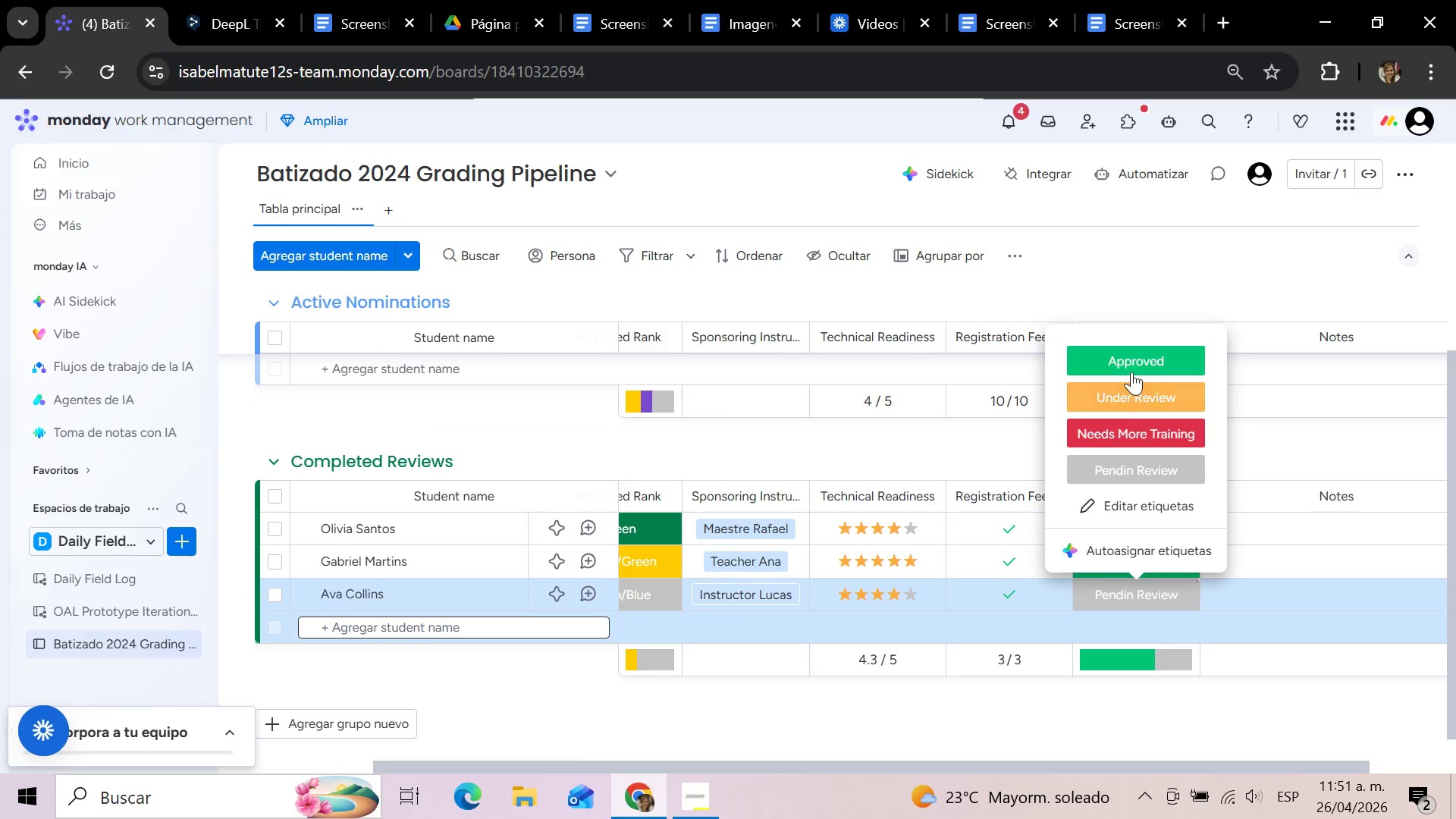 
left_click([1131, 365])
 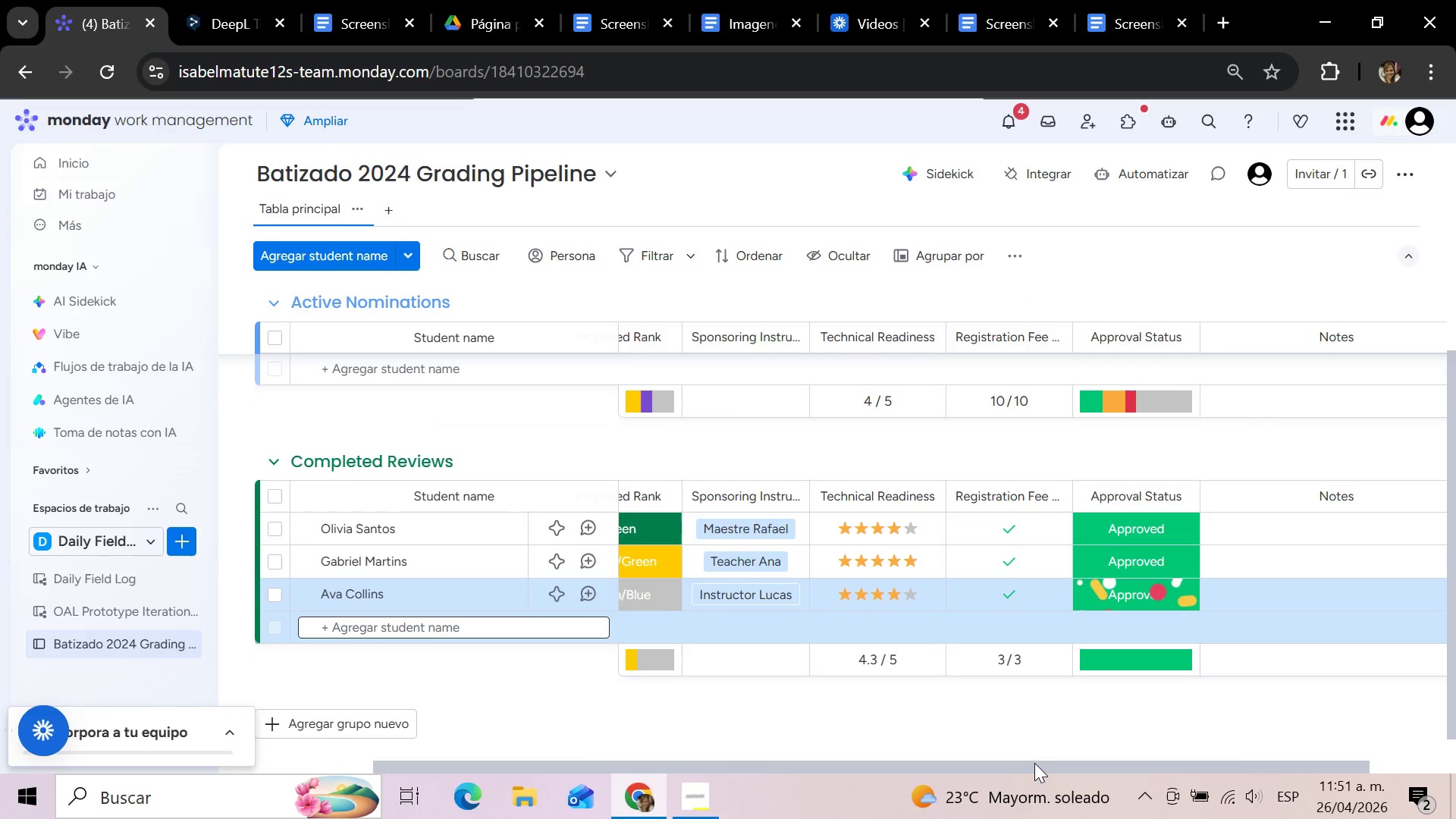 
left_click_drag(start_coordinate=[1031, 767], to_coordinate=[1191, 755])
 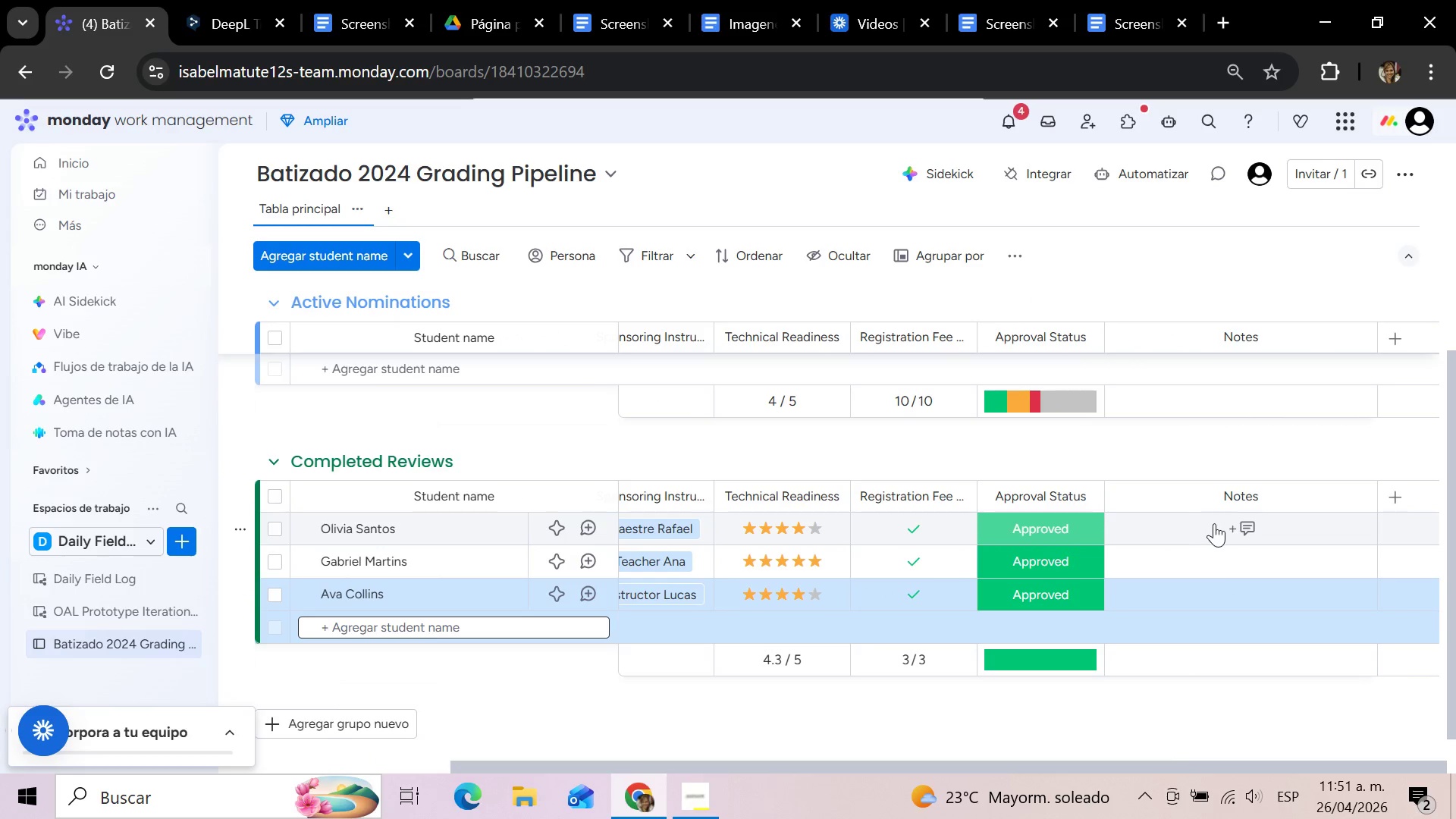 
left_click([1215, 523])
 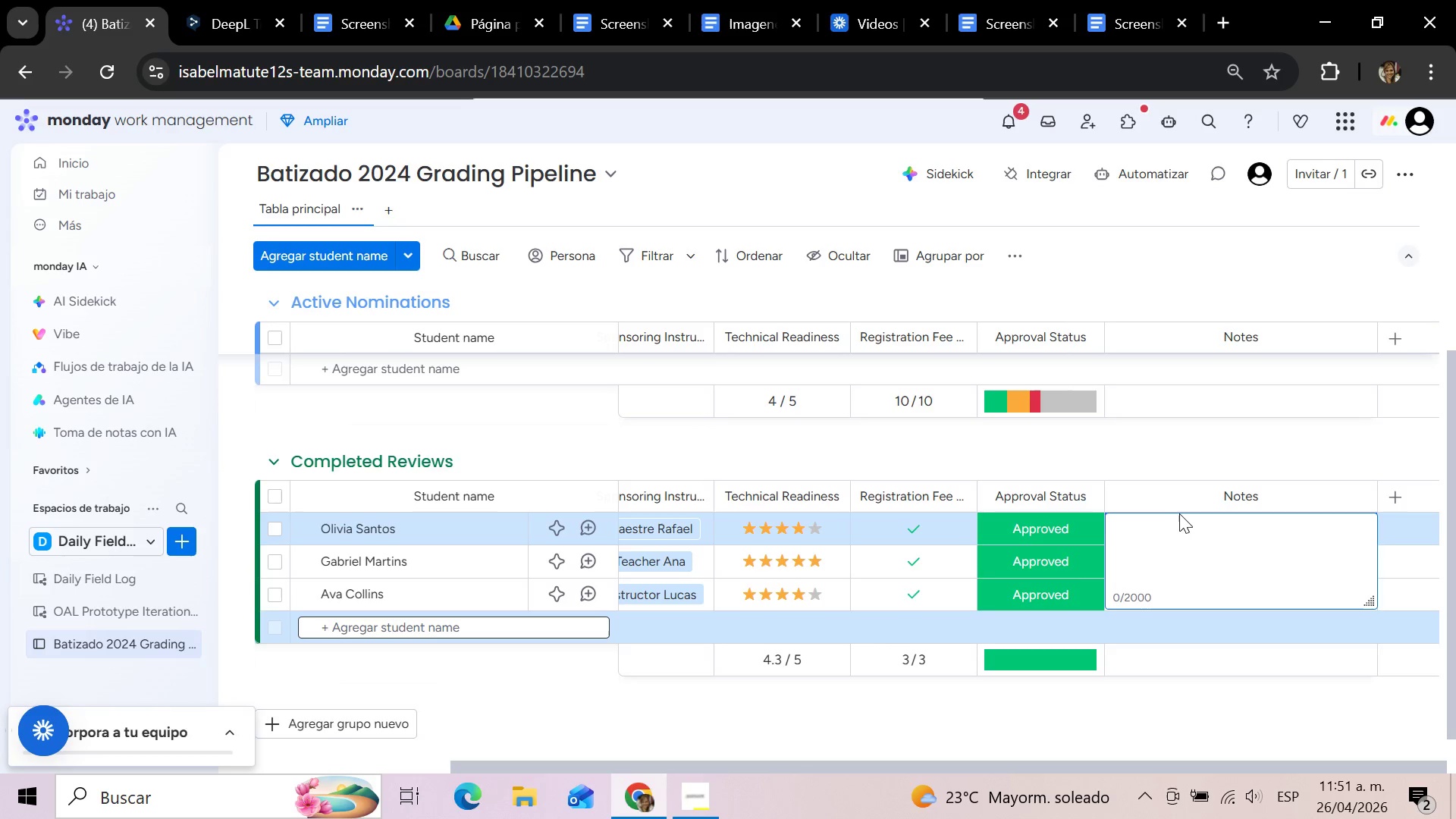 
type(Approved after )
 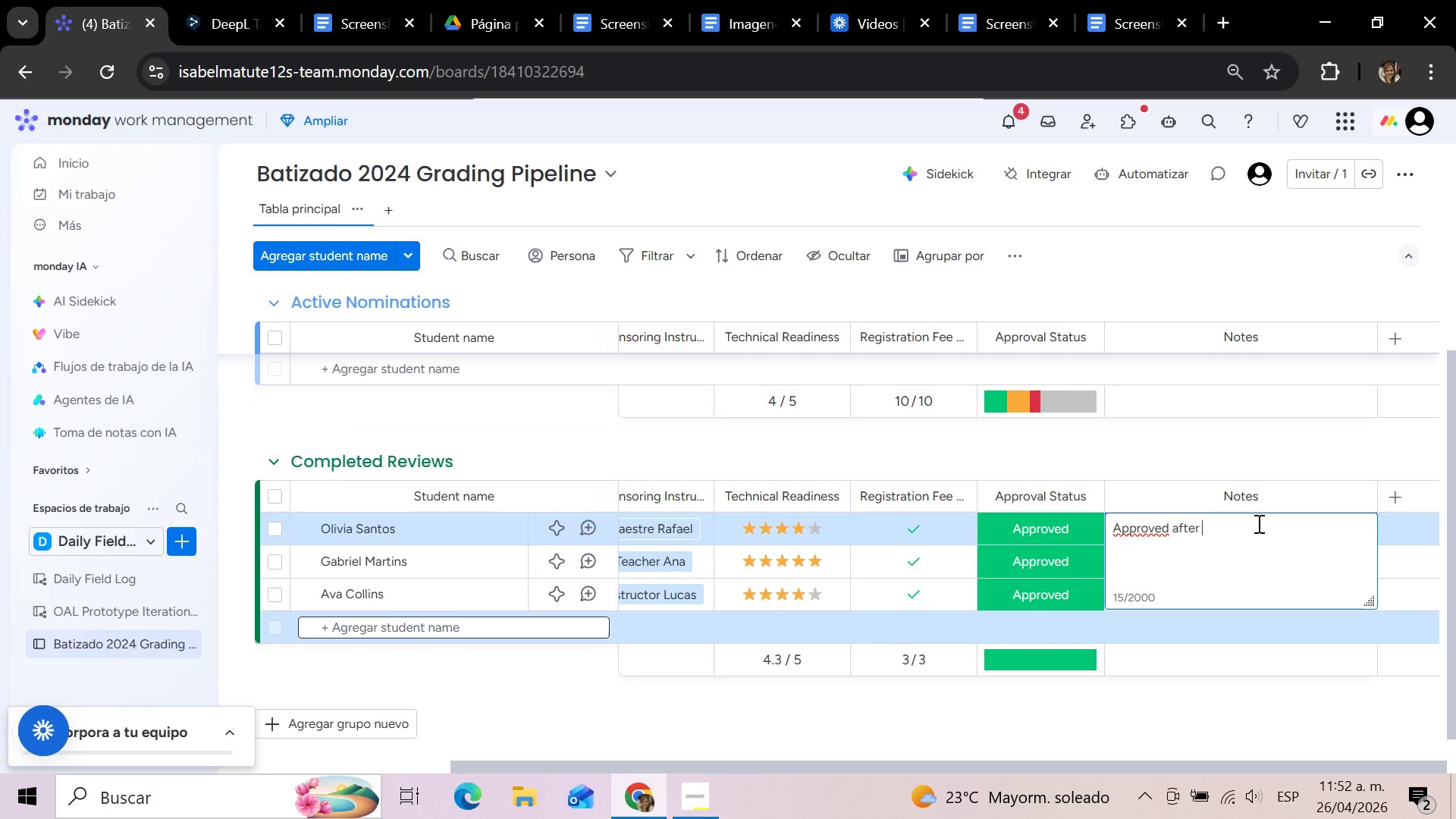 
type(final instructor review)
 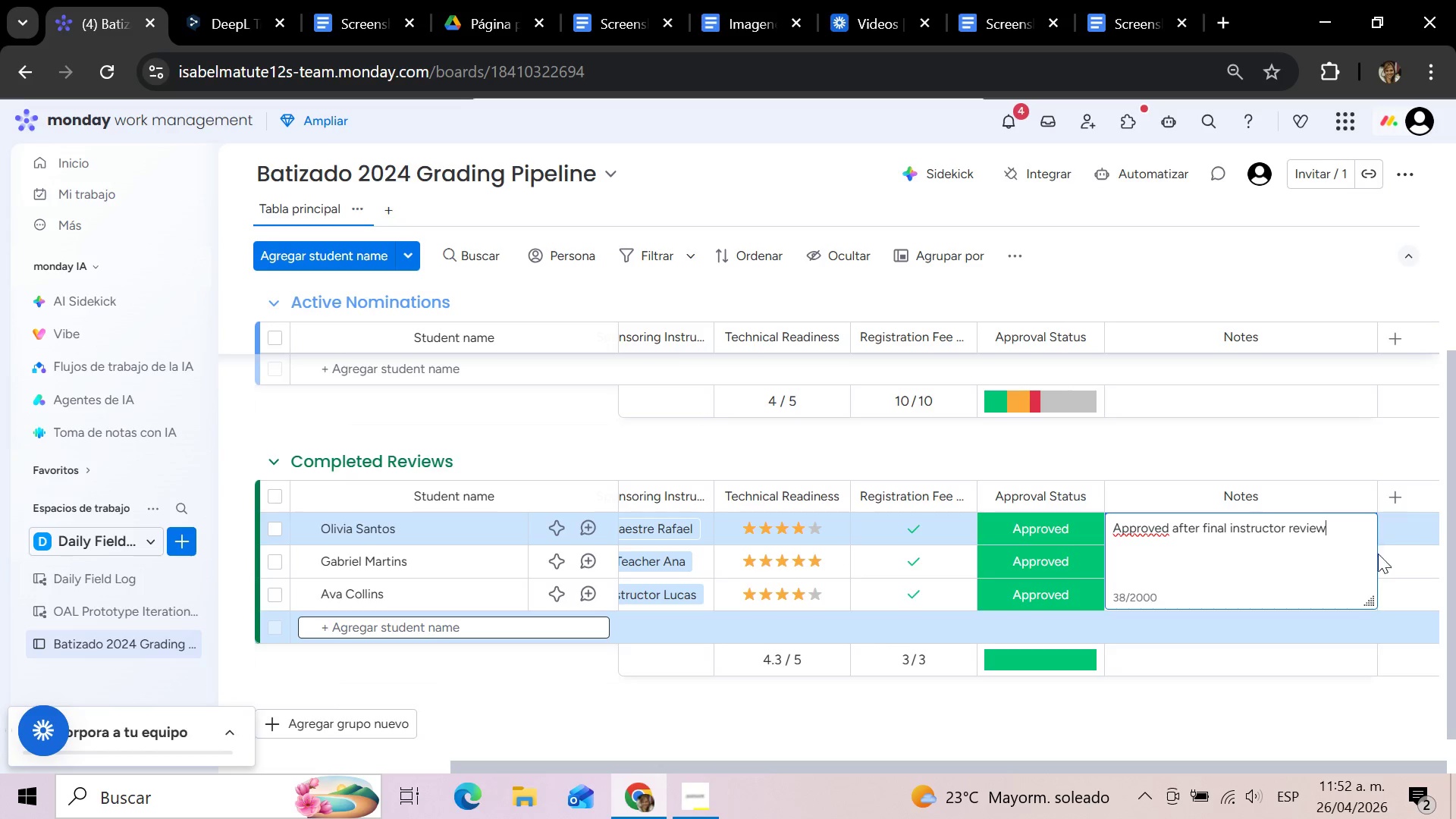 
left_click([1404, 561])
 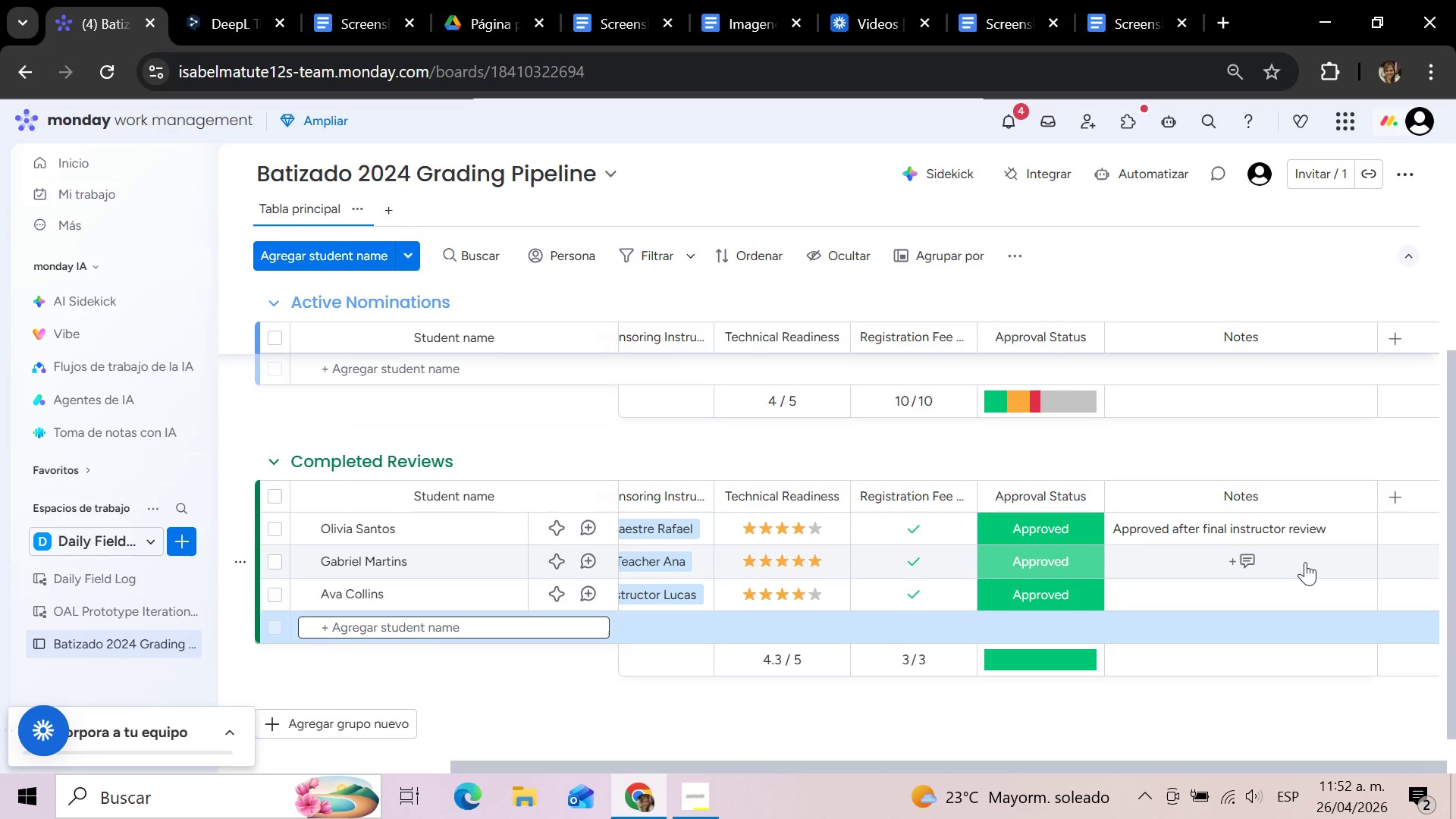 
left_click([1305, 562])
 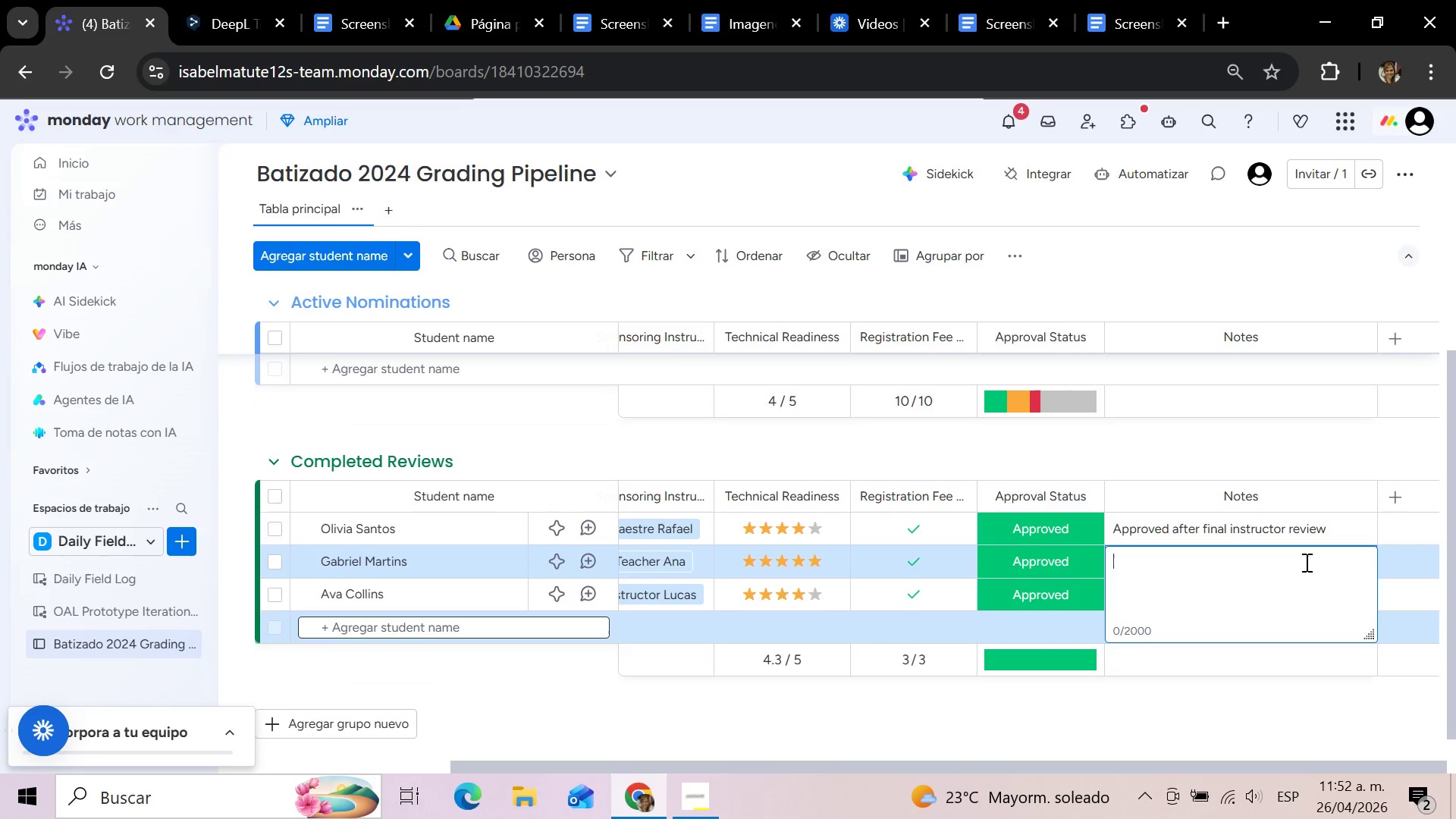 
type(Excellent progress and readness confri)
key(Backspace)
key(Backspace)
type(ri)
key(Backspace)
key(Backspace)
type(r)
key(Backspace)
key(Backspace)
type(firmed)
 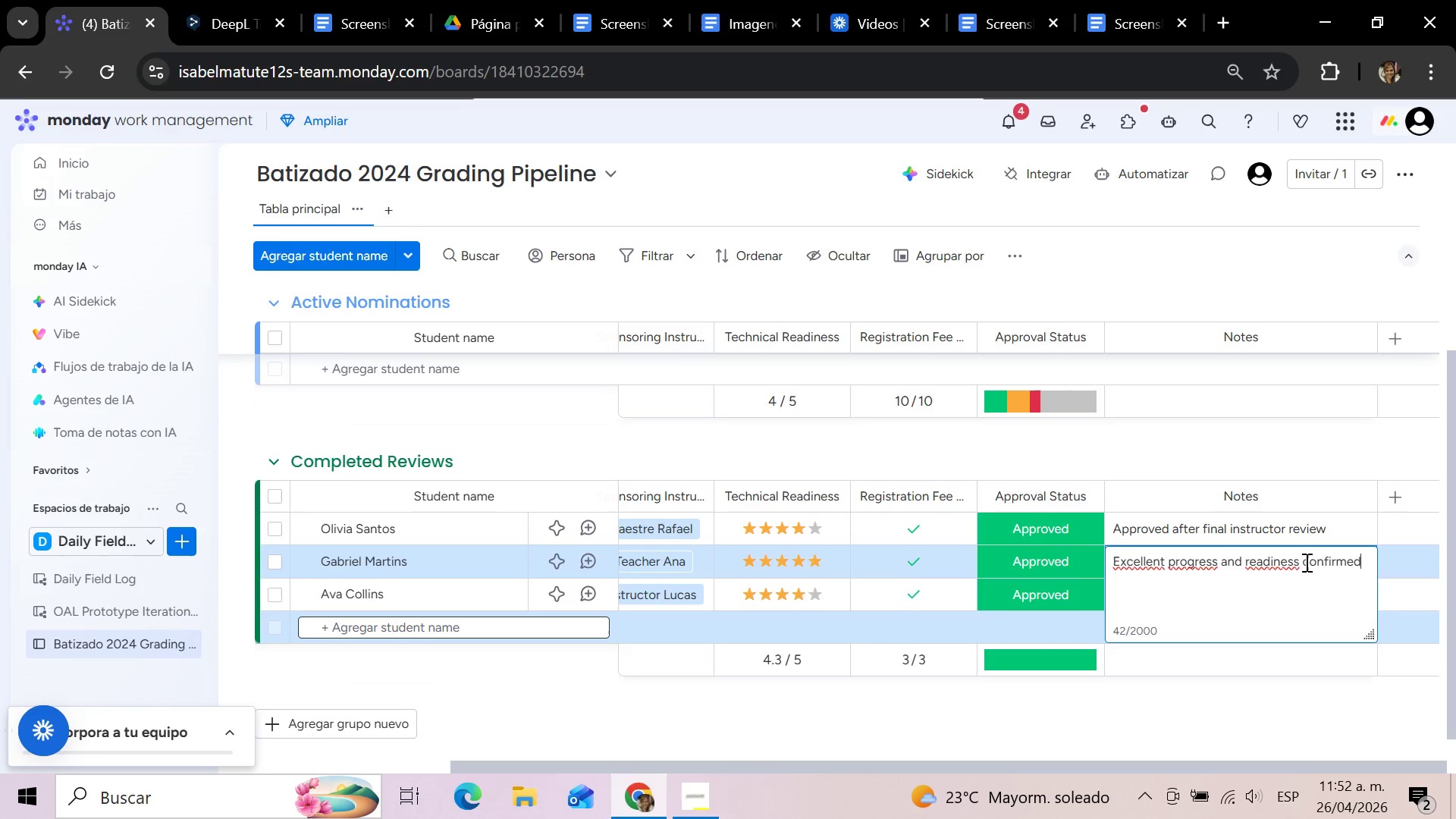 
left_click([1232, 699])
 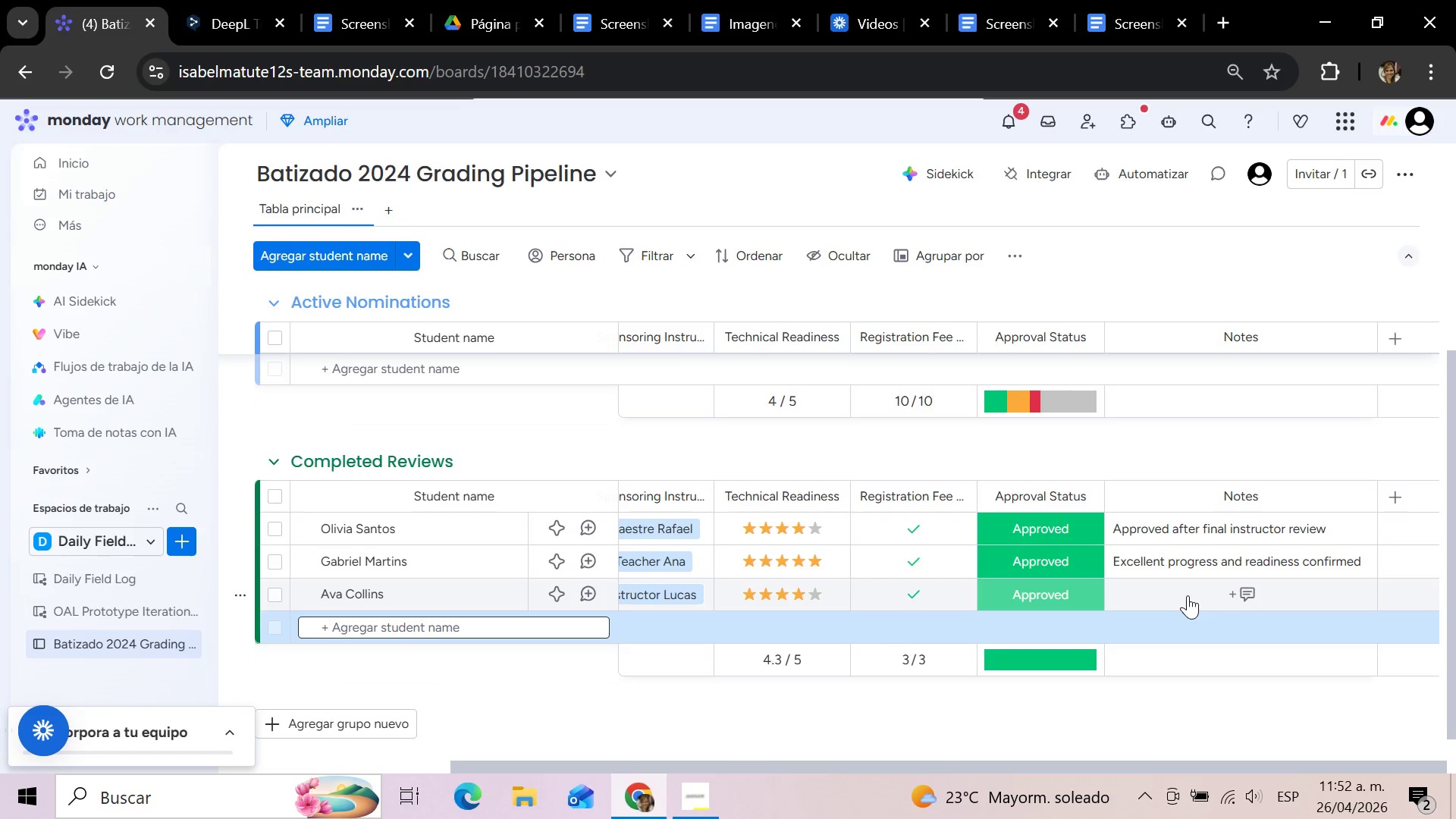 
left_click([1188, 595])
 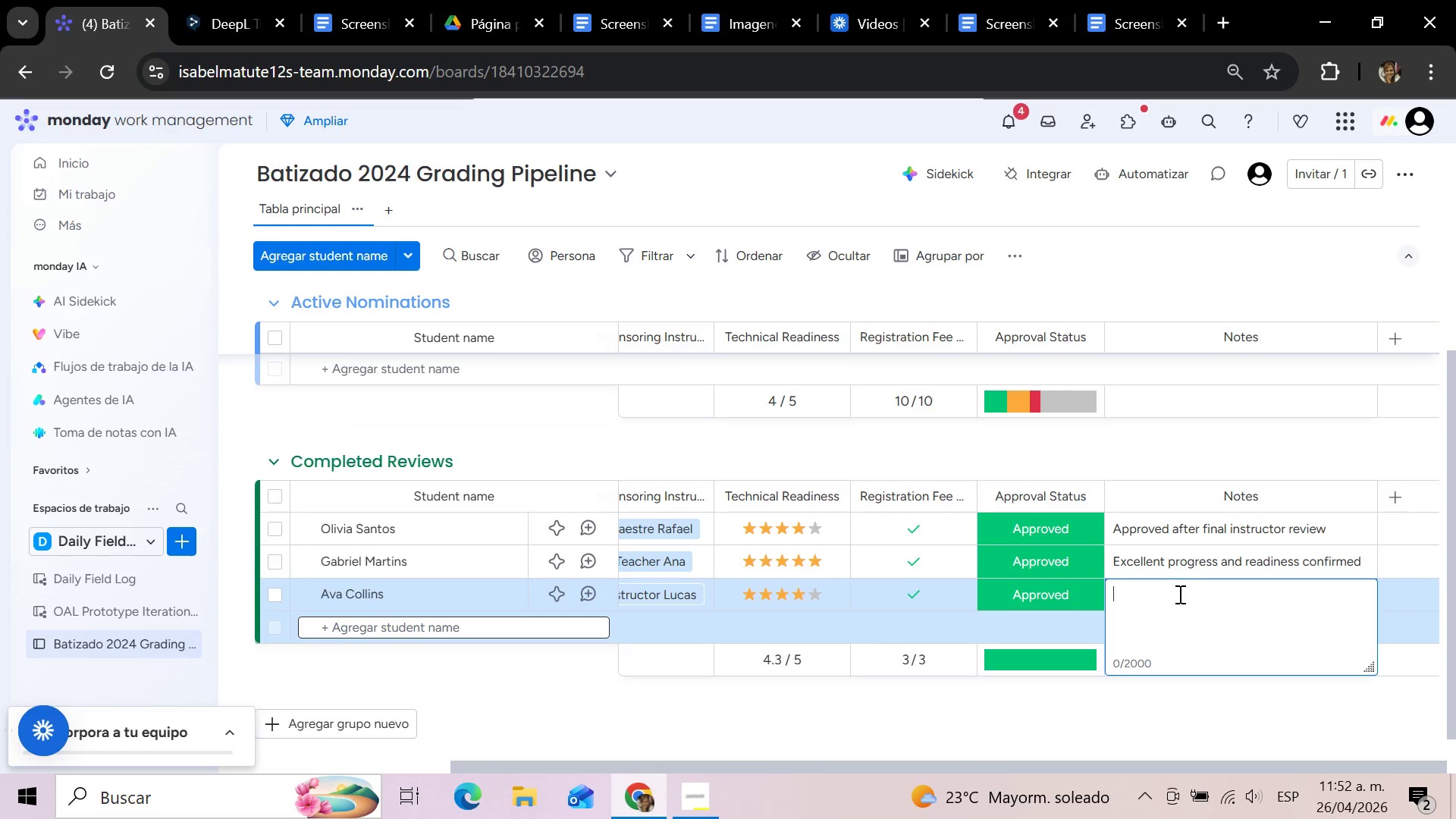 
type(Comple)
 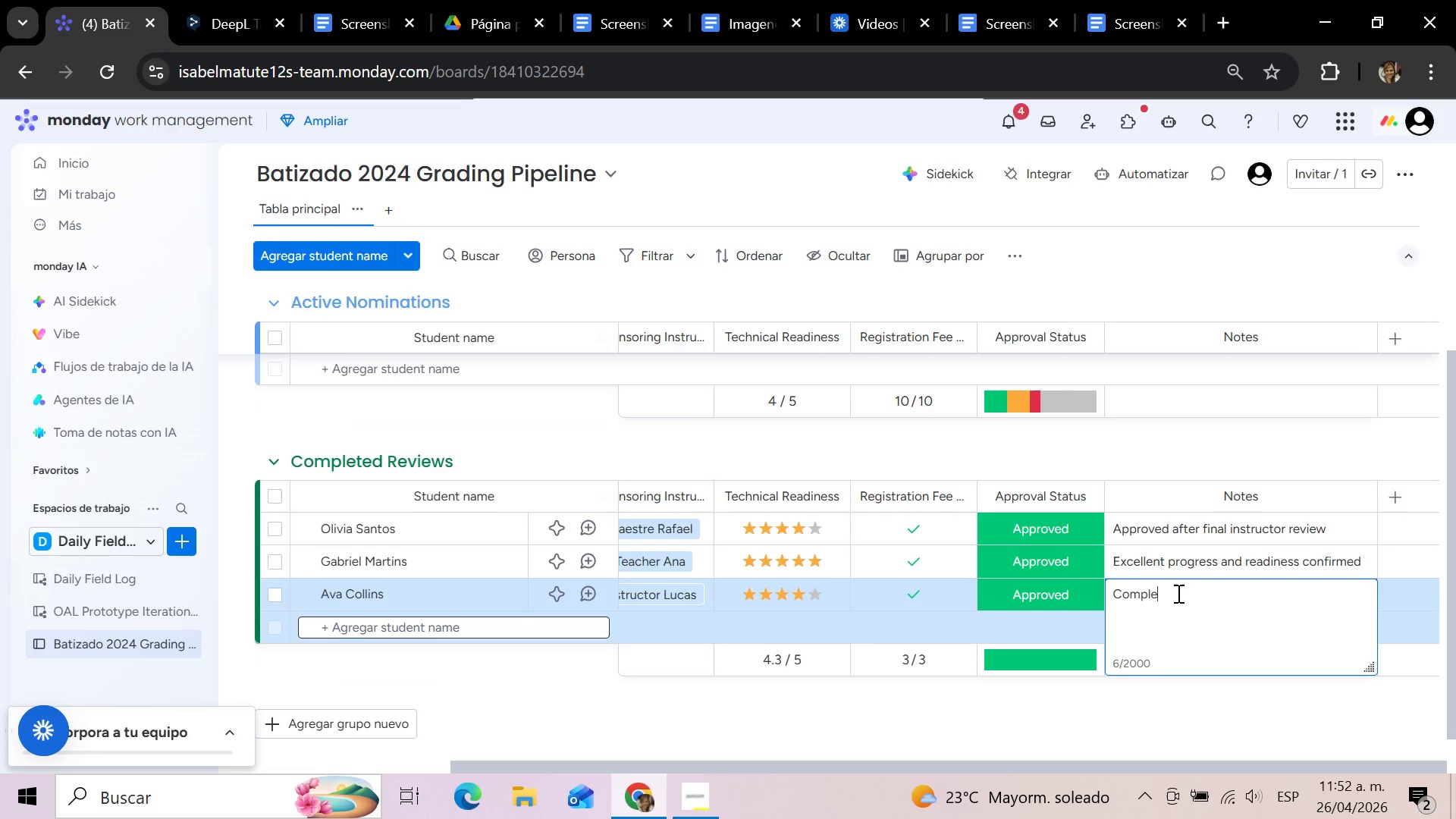 
type(ted revoew)
key(Backspace)
key(Backspace)
key(Backspace)
key(Backspace)
type(view and cleared for Batizd)
key(Backspace)
type(ado)
 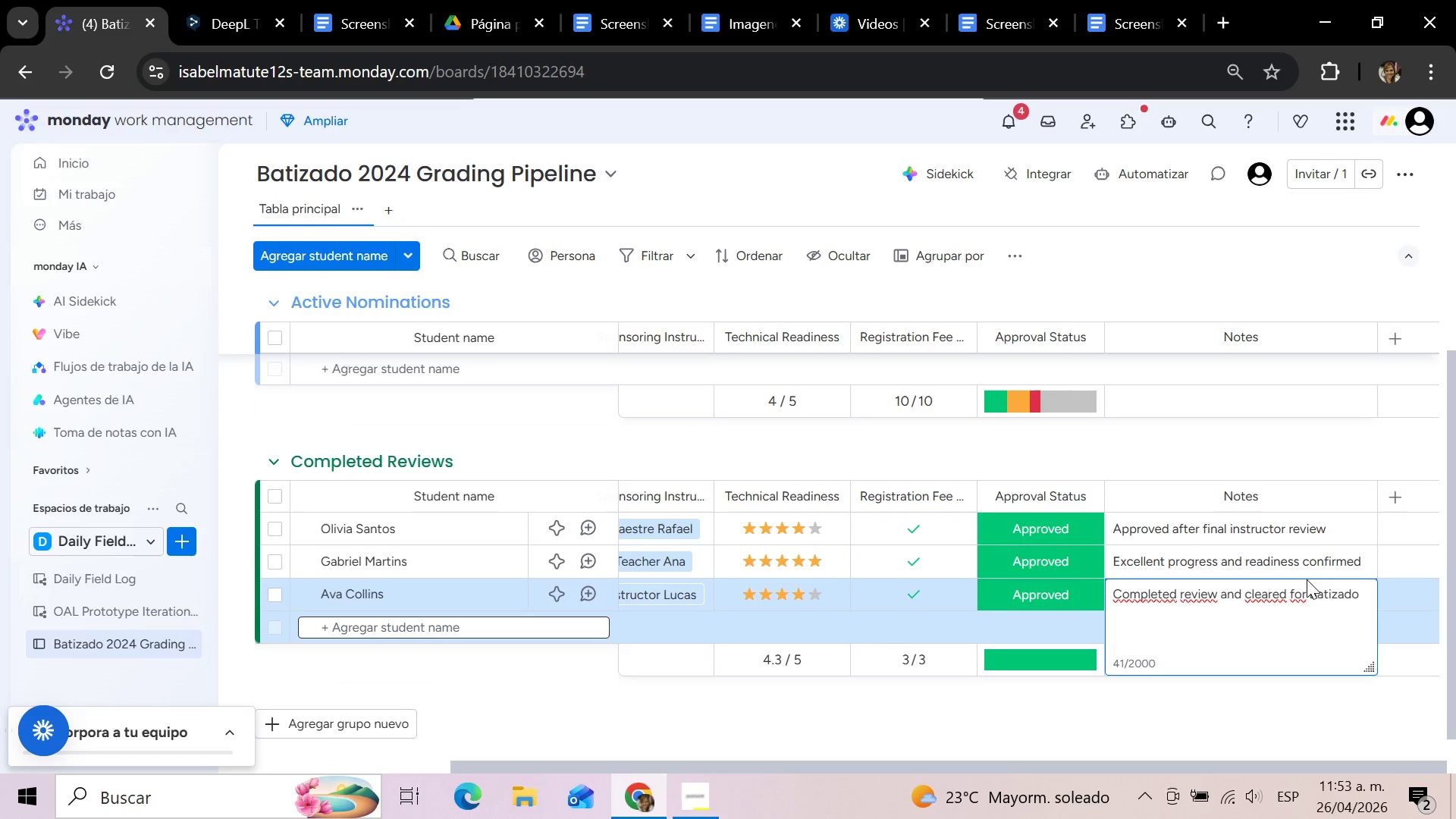 
left_click([1251, 724])
 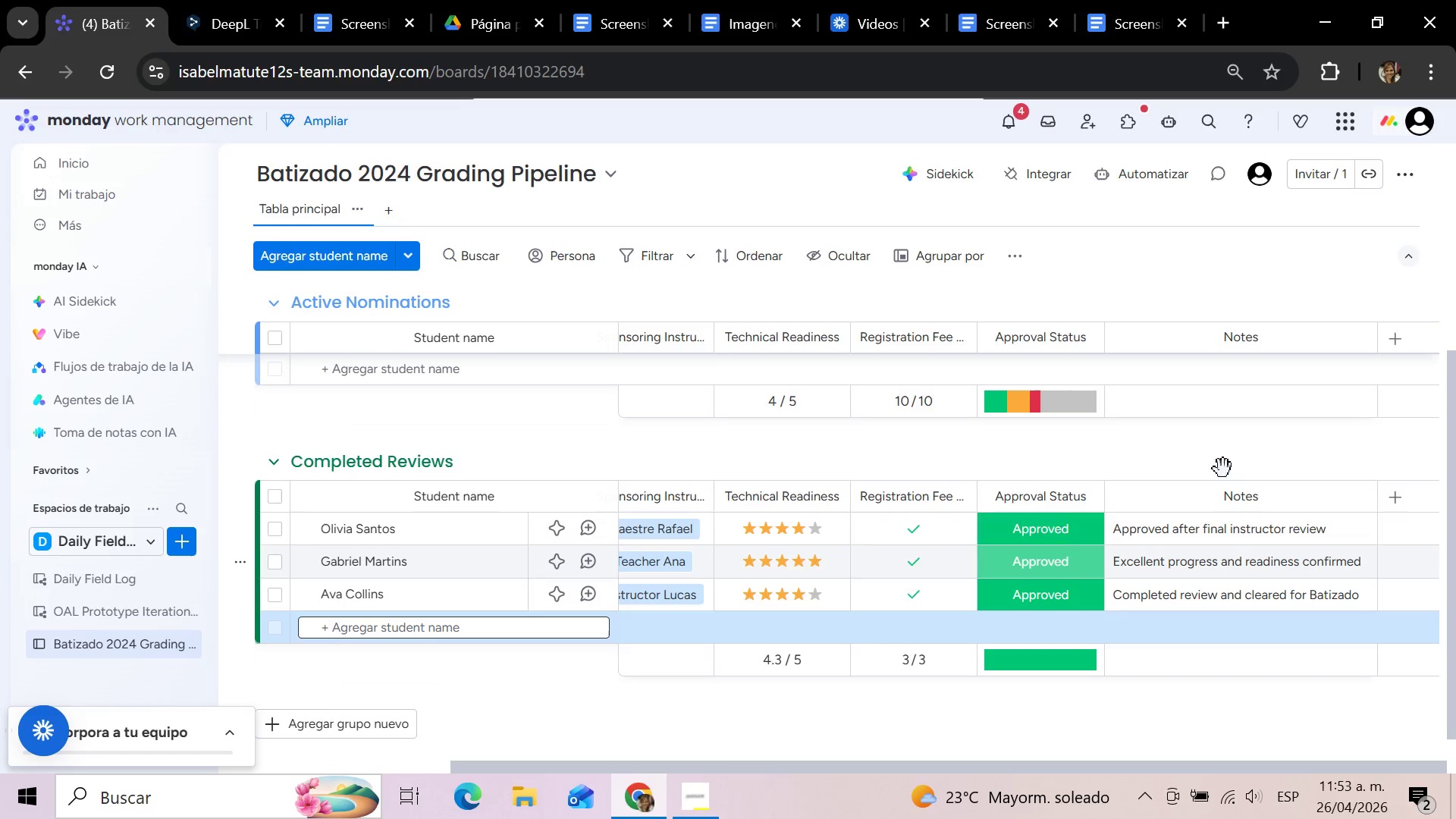 
scroll: coordinate [1225, 412], scroll_direction: up, amount: 11.0
 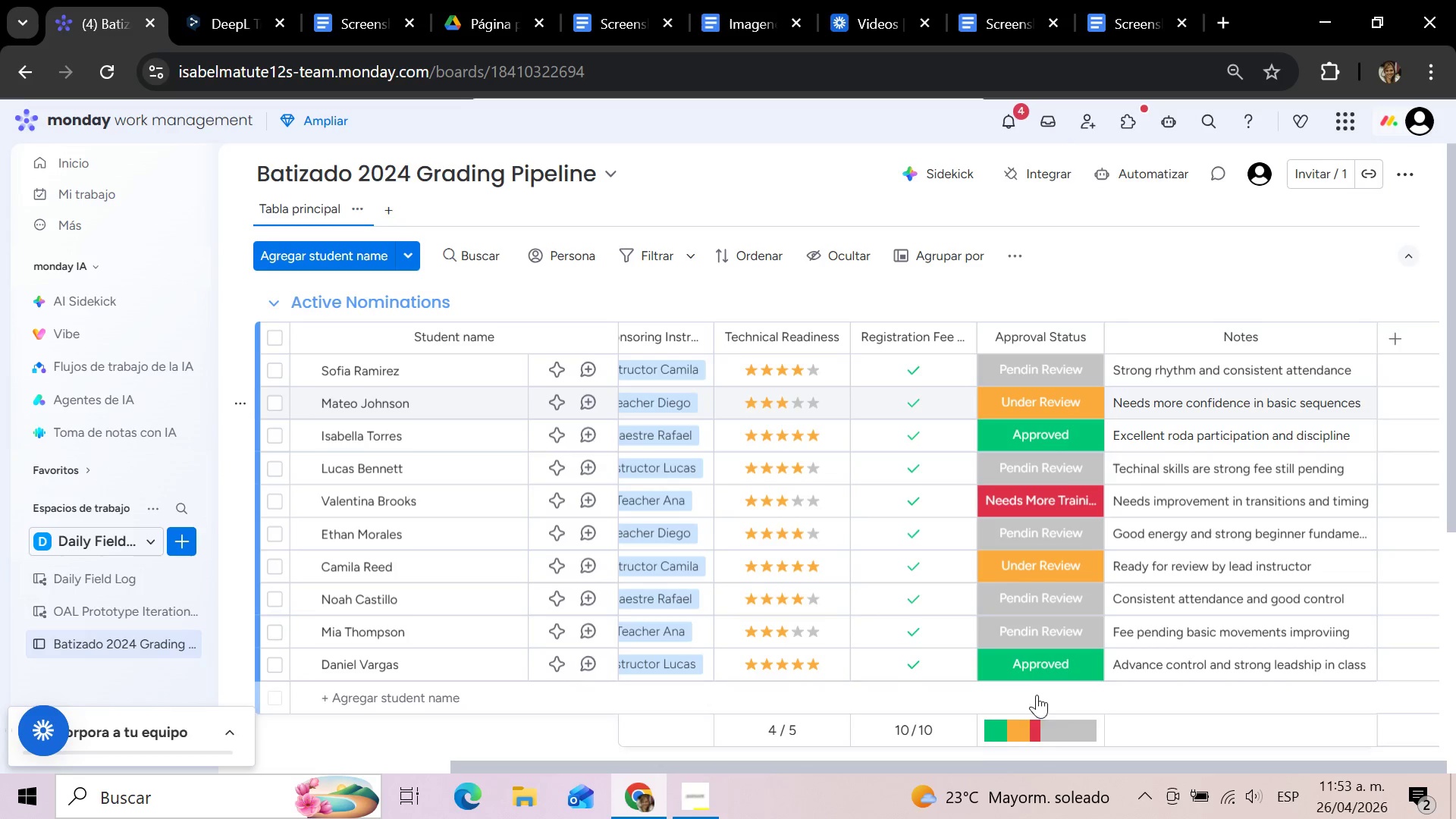 
left_click_drag(start_coordinate=[890, 764], to_coordinate=[322, 747])
 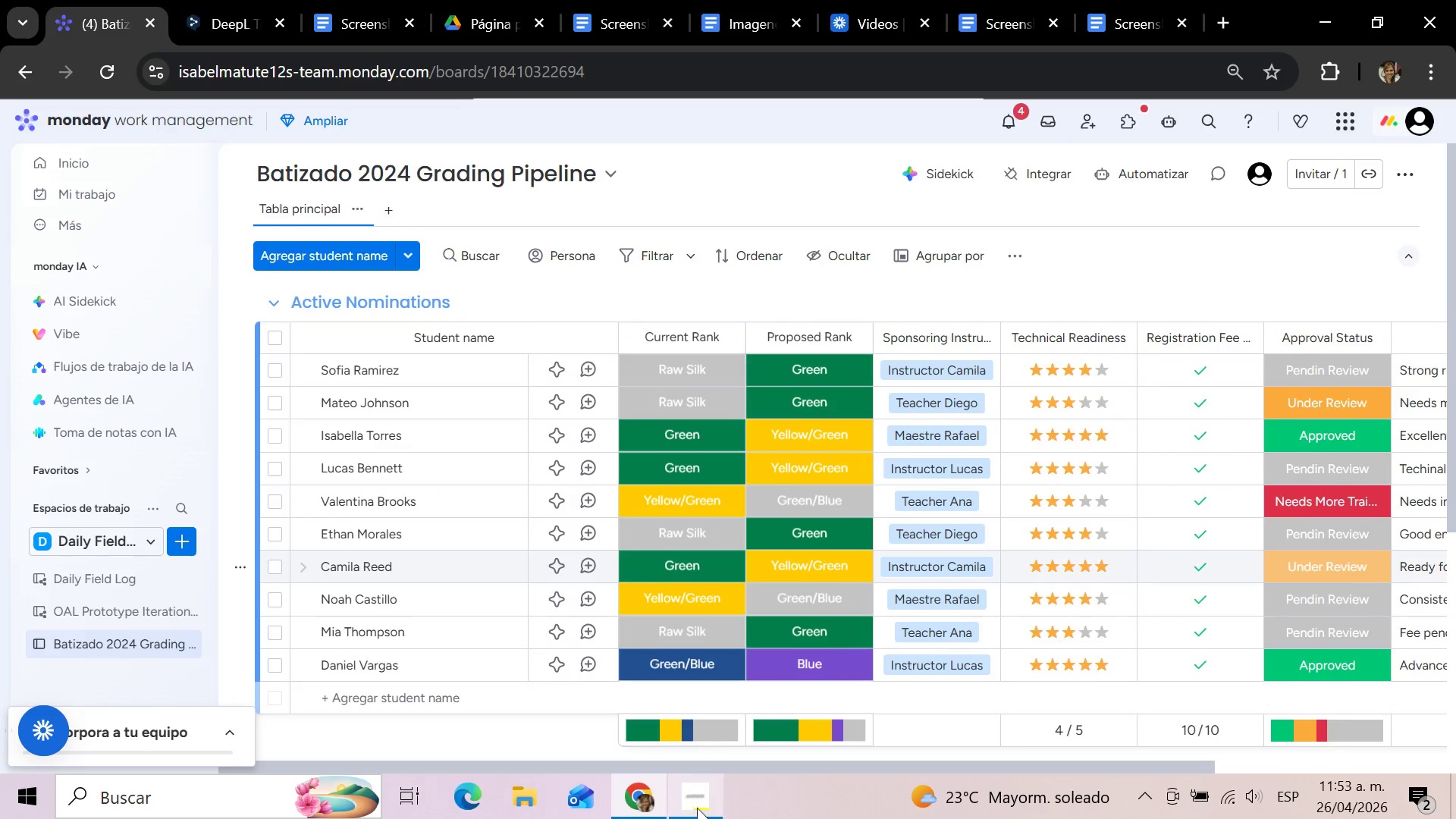 
left_click([698, 809])